 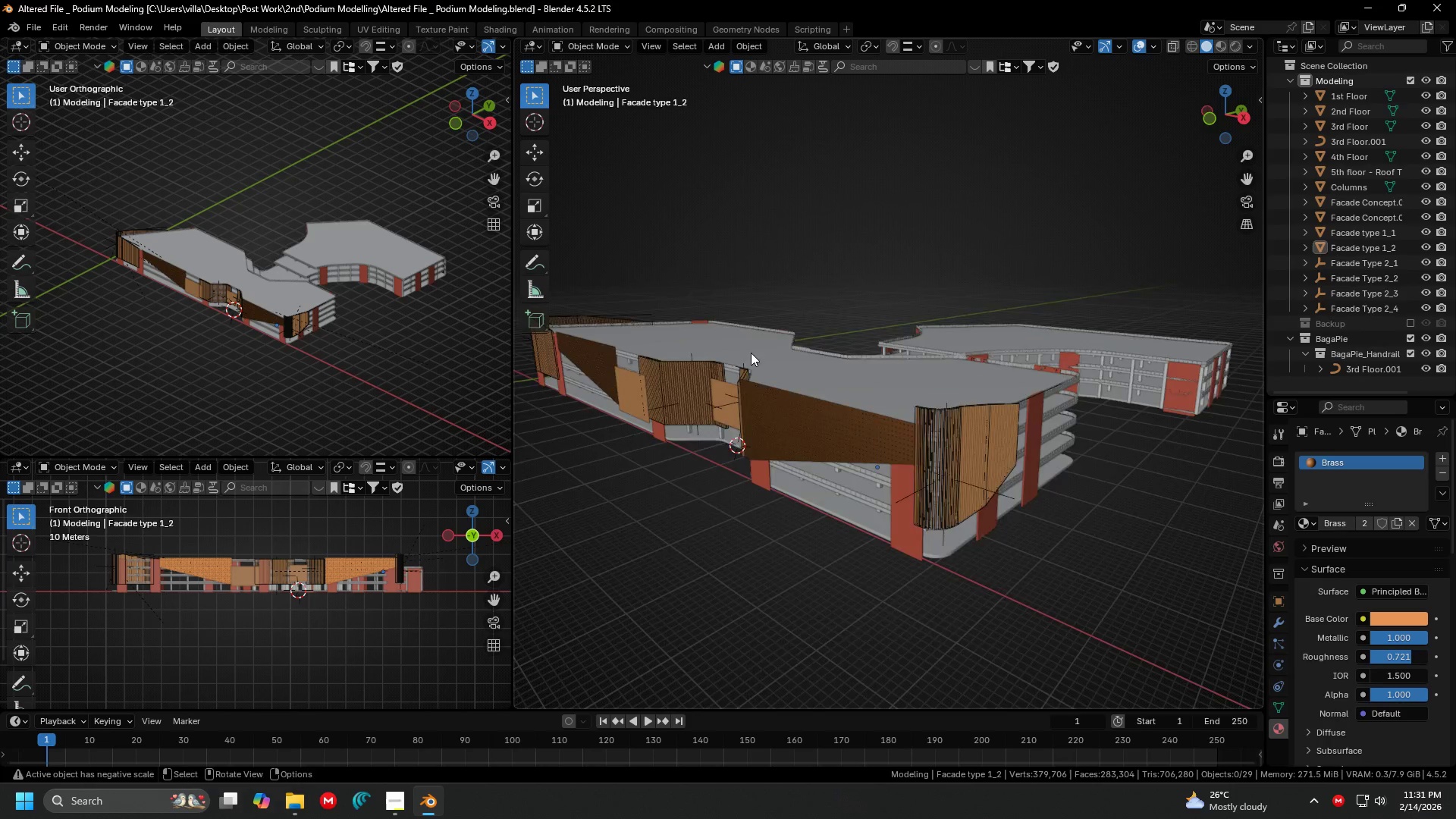 
key(Shift+ShiftLeft)
 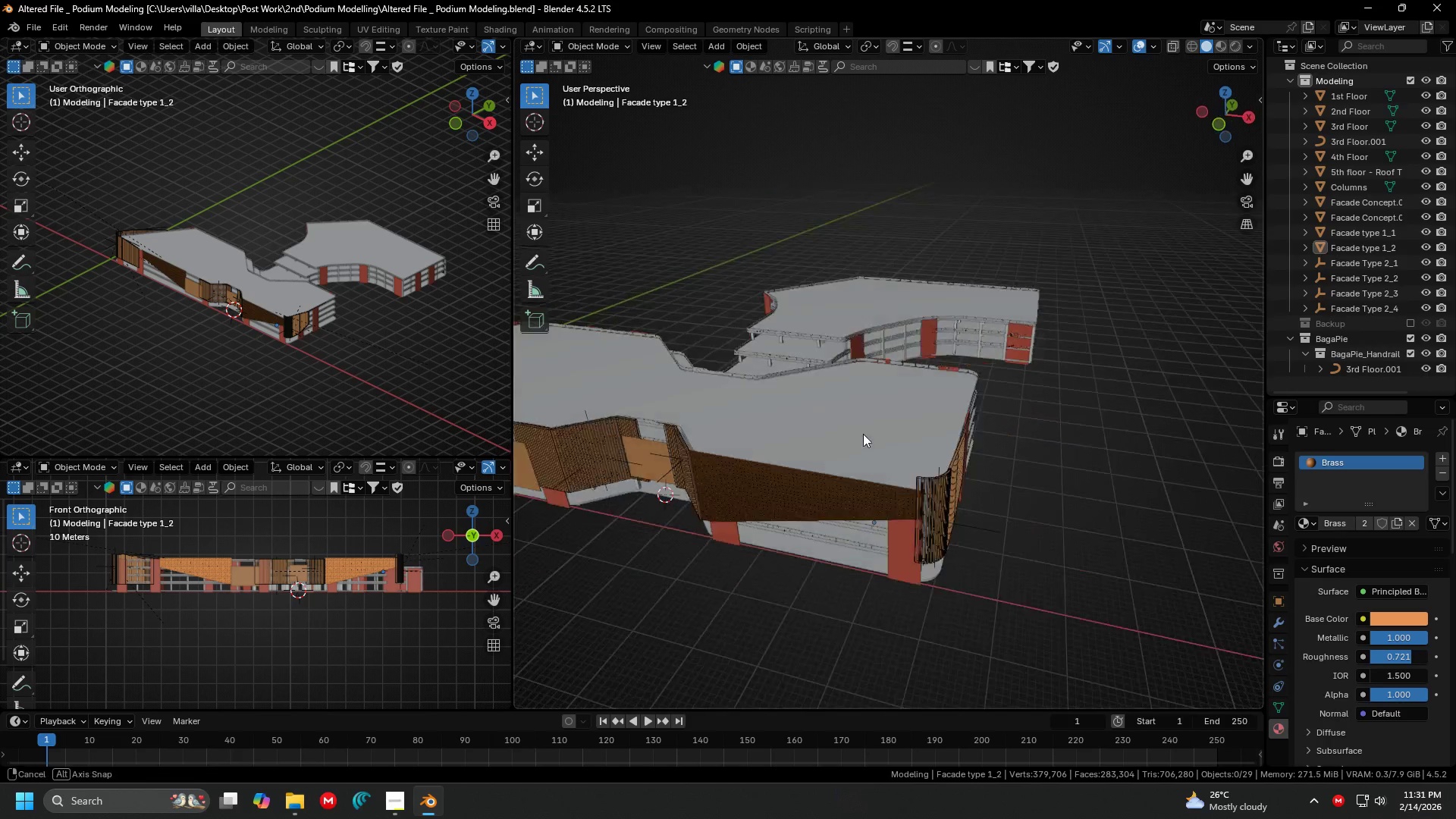 
key(Shift+ShiftLeft)
 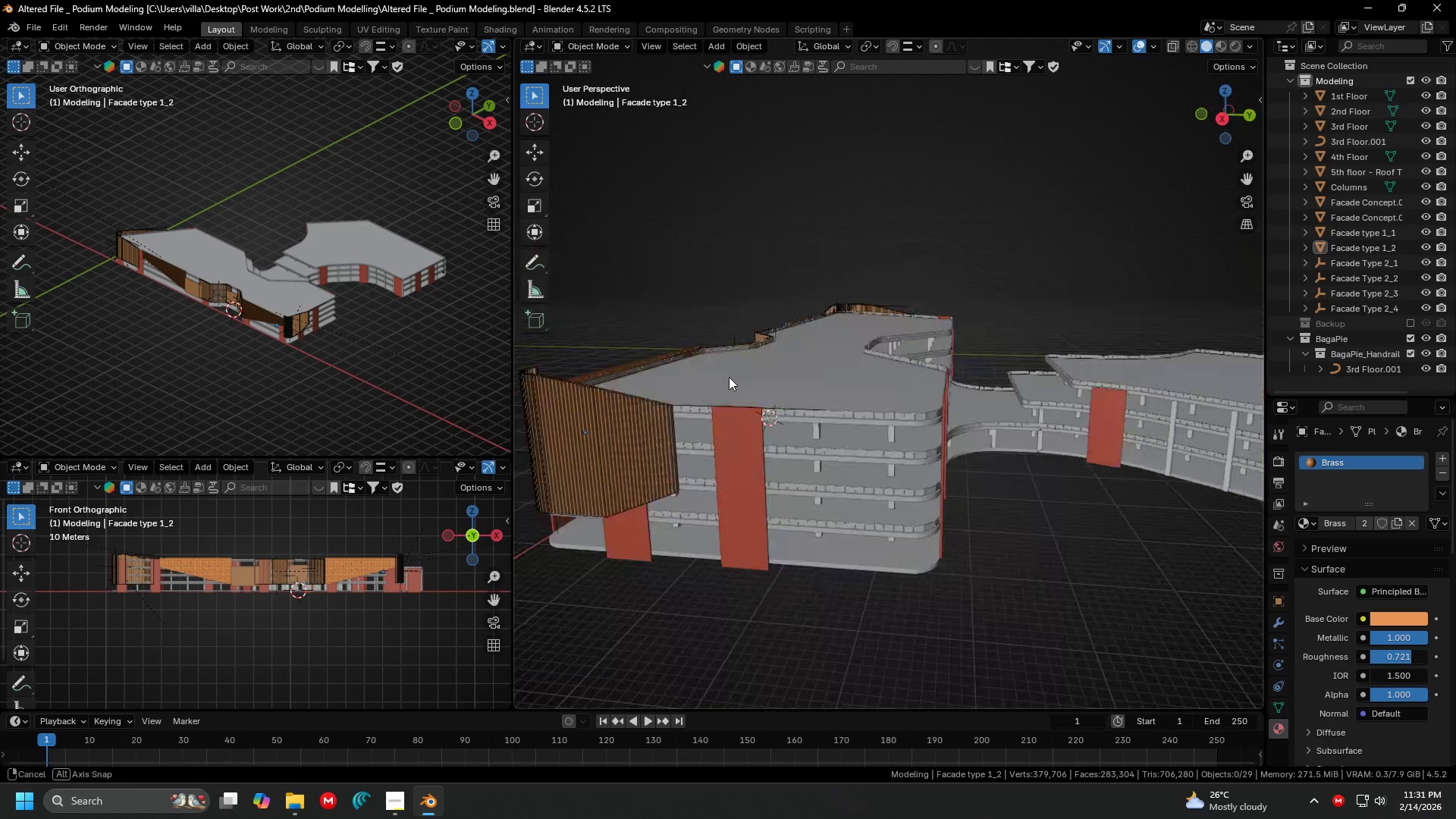 
scroll: coordinate [780, 421], scroll_direction: up, amount: 3.0
 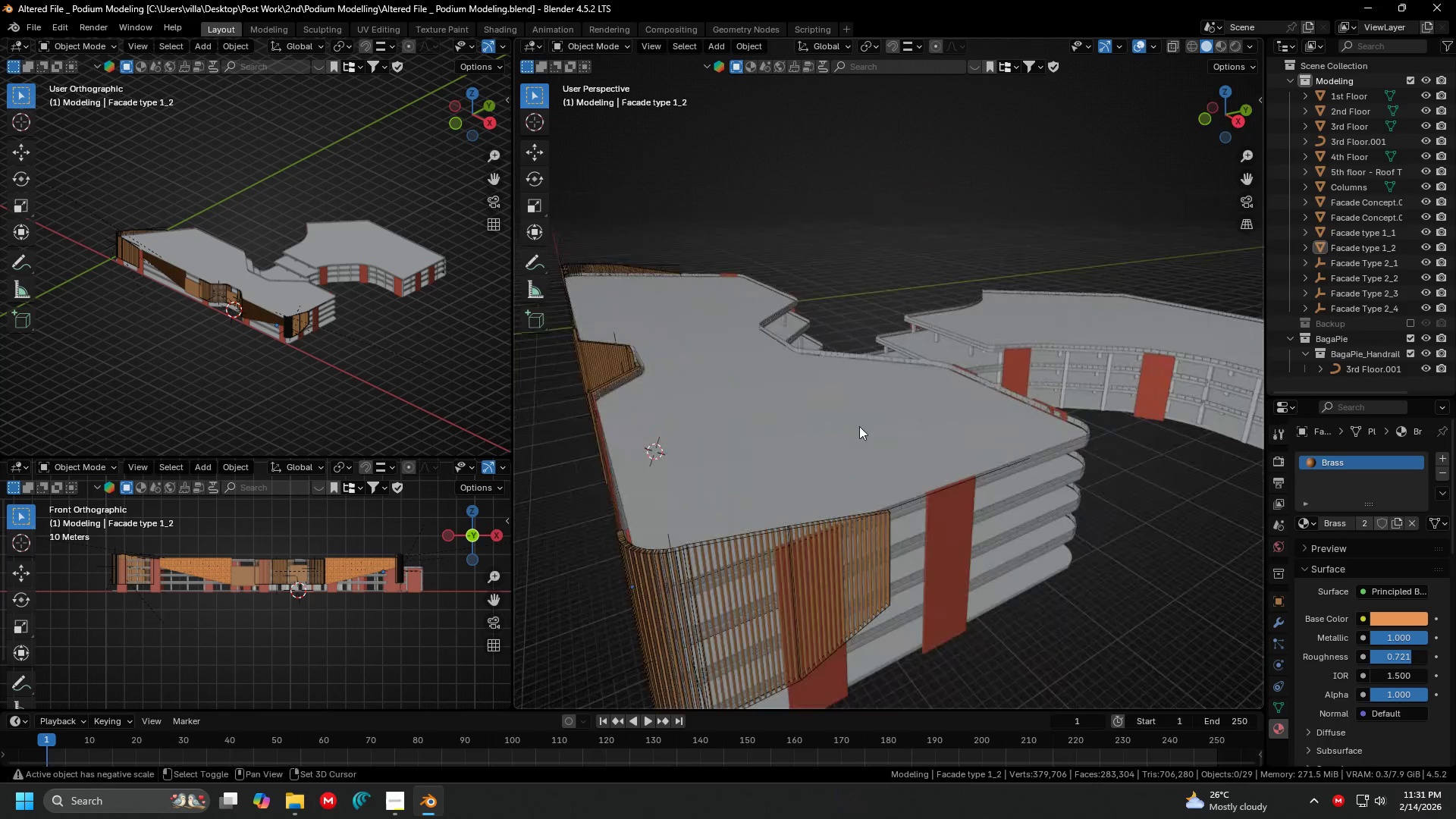 
key(Shift+ShiftLeft)
 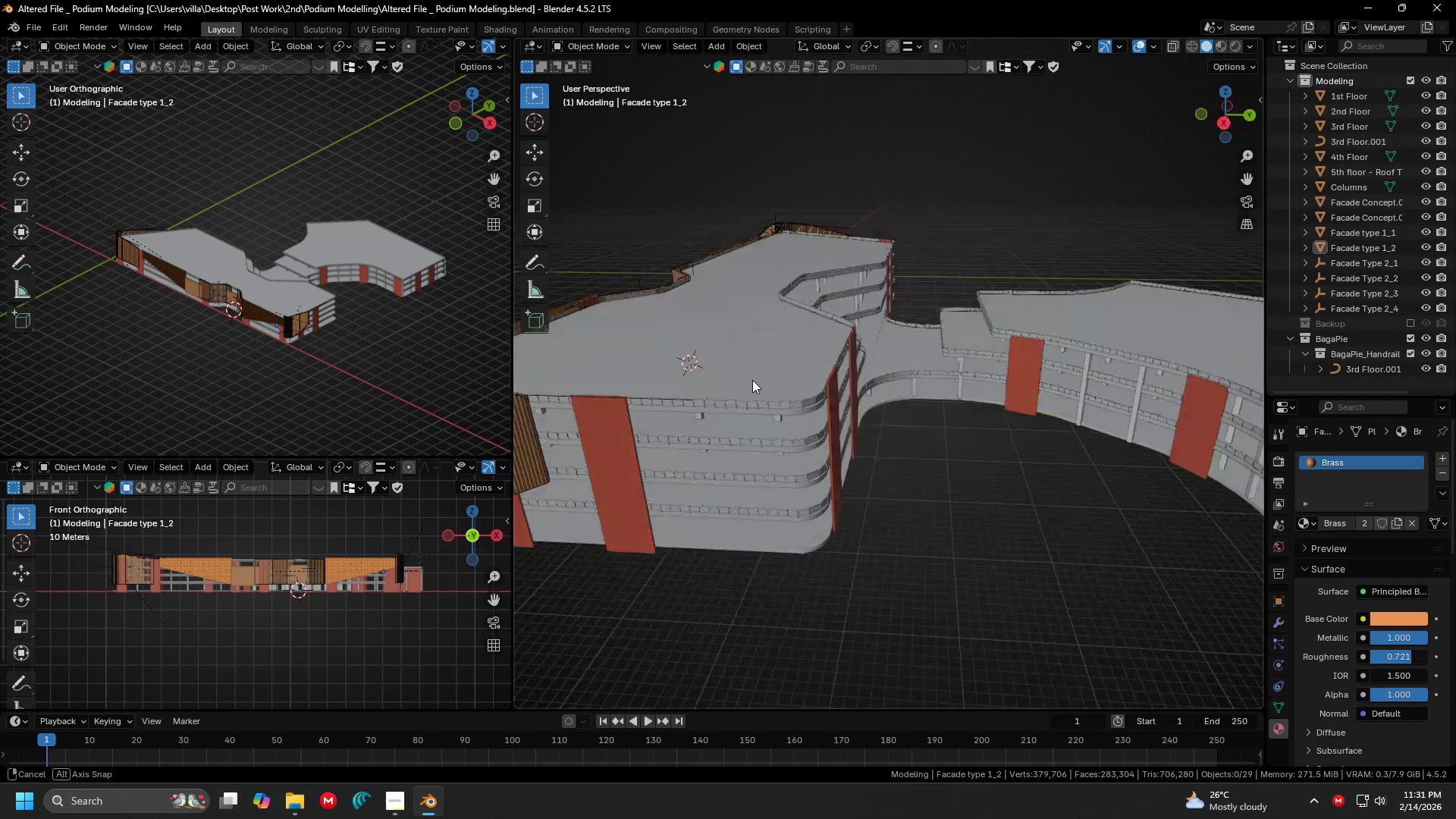 
key(Shift+ShiftLeft)
 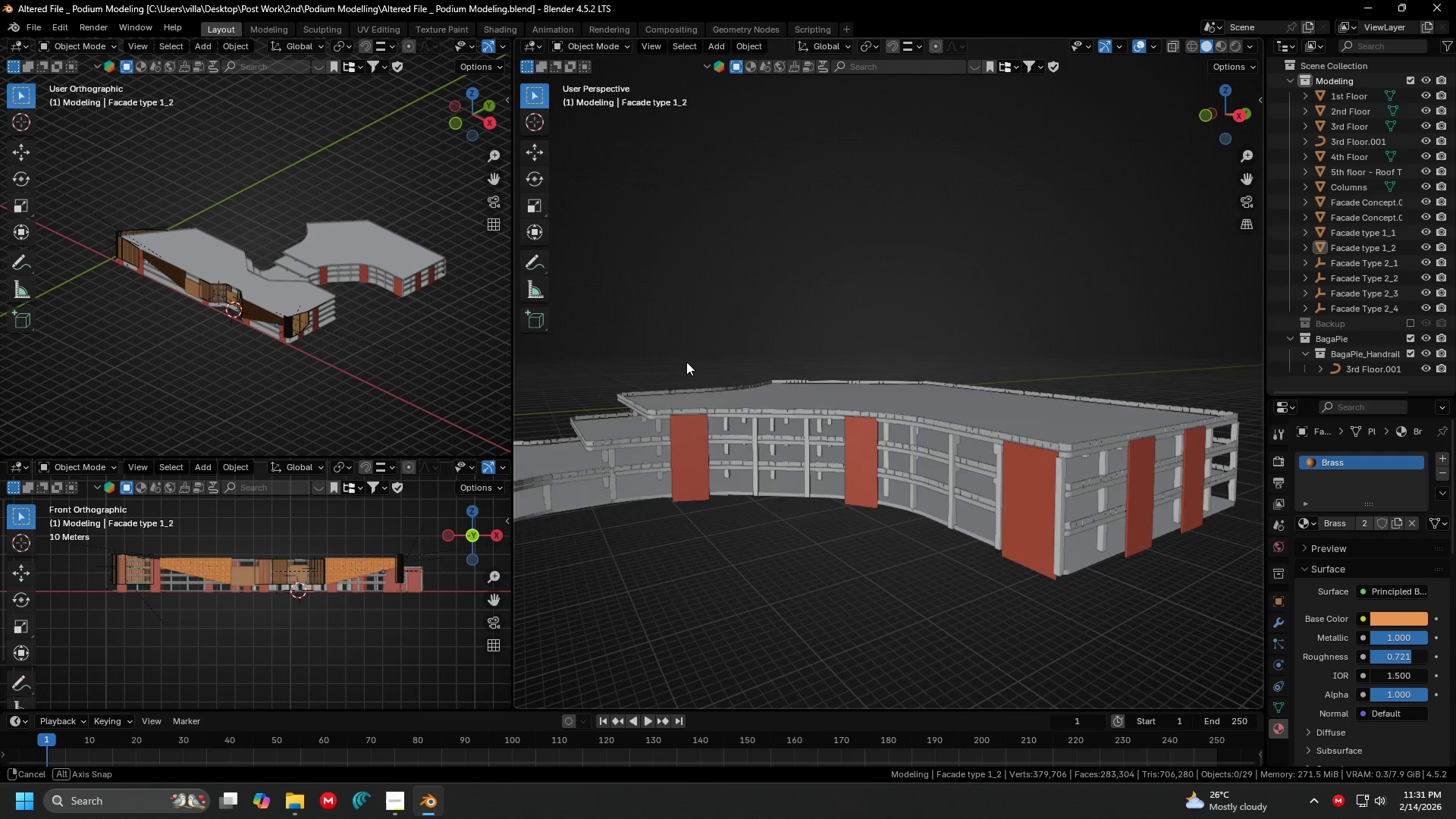 
key(Control+S)
 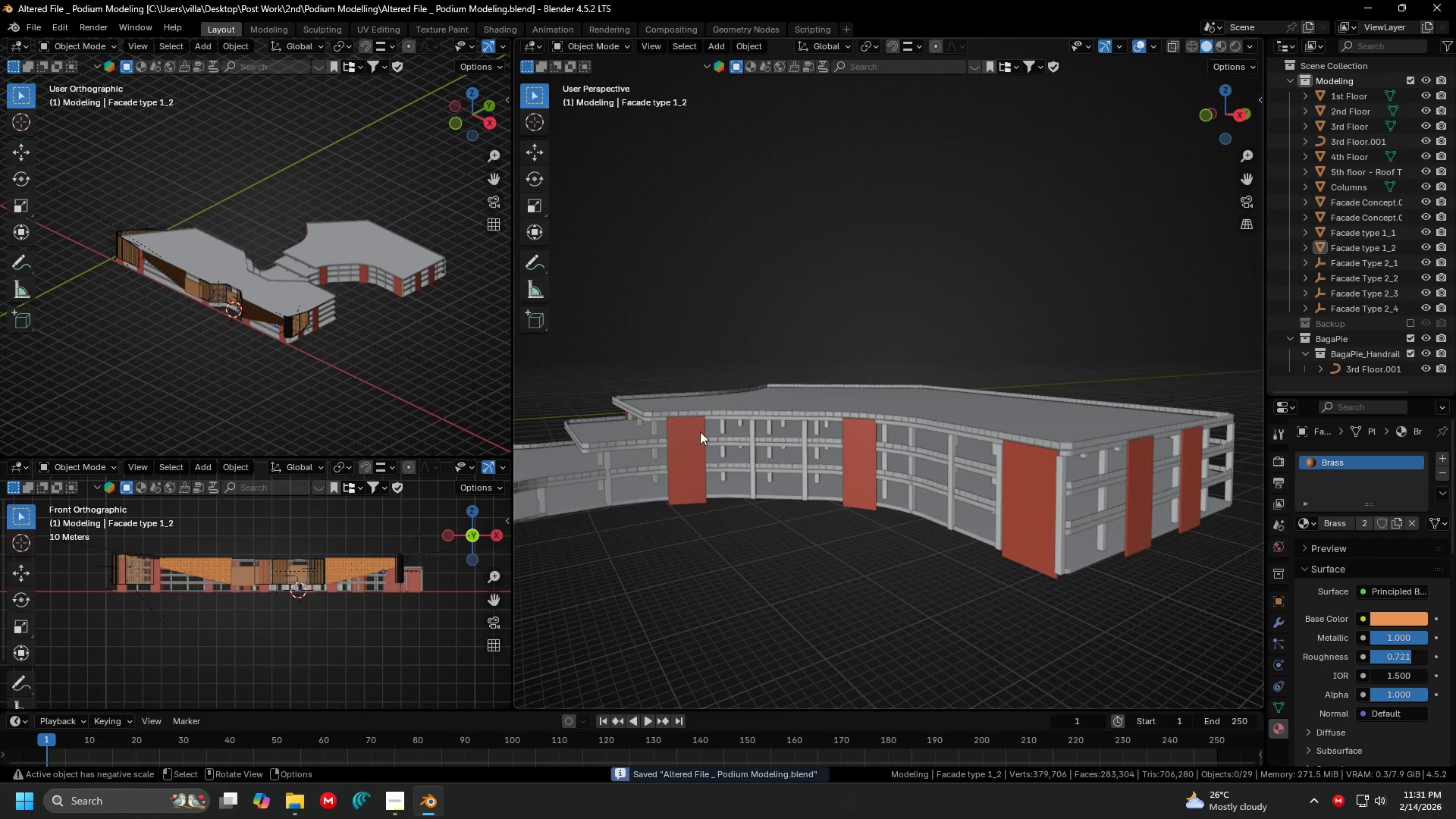 
key(Shift+ShiftLeft)
 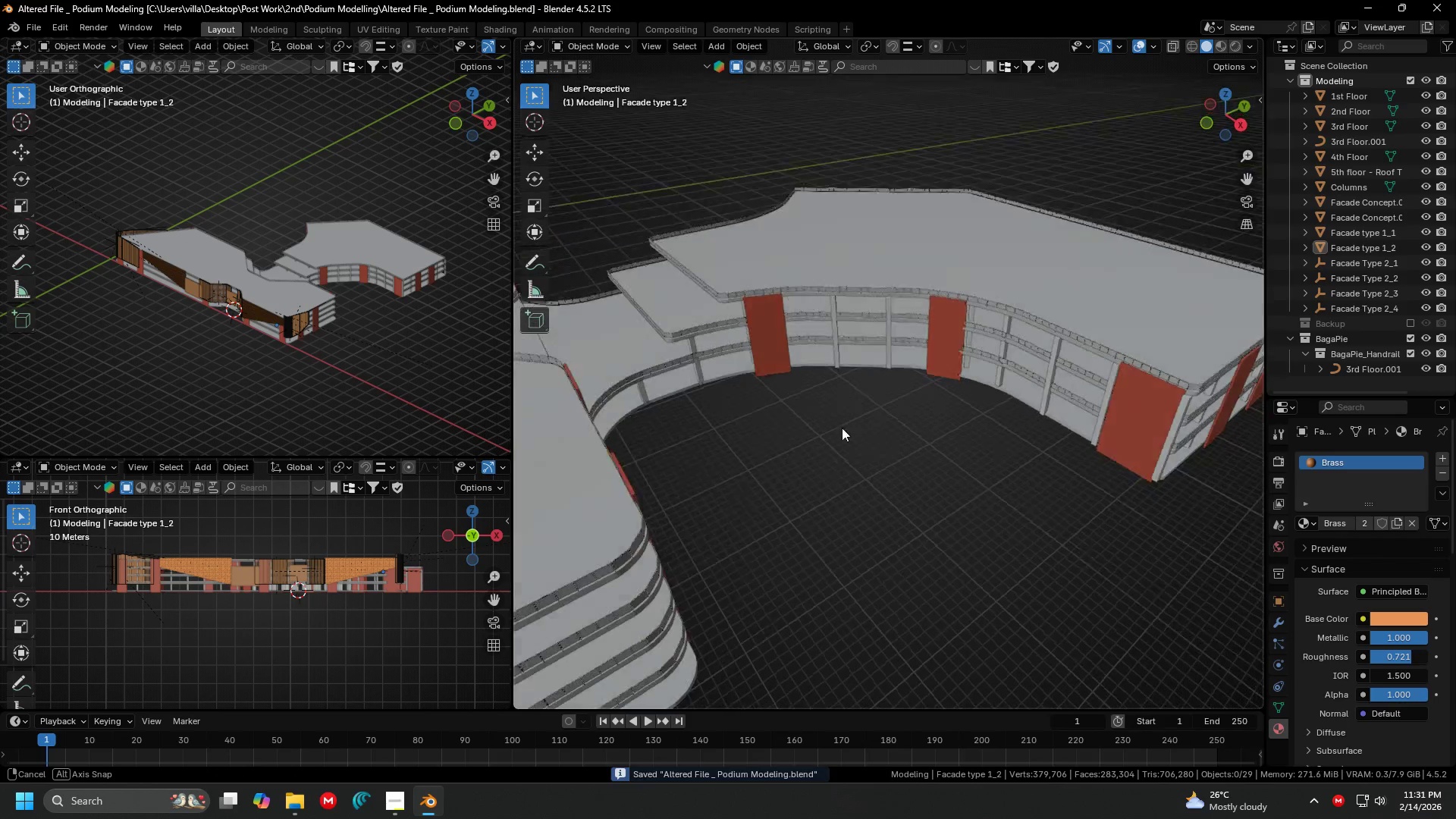 
hold_key(key=ShiftLeft, duration=0.33)
 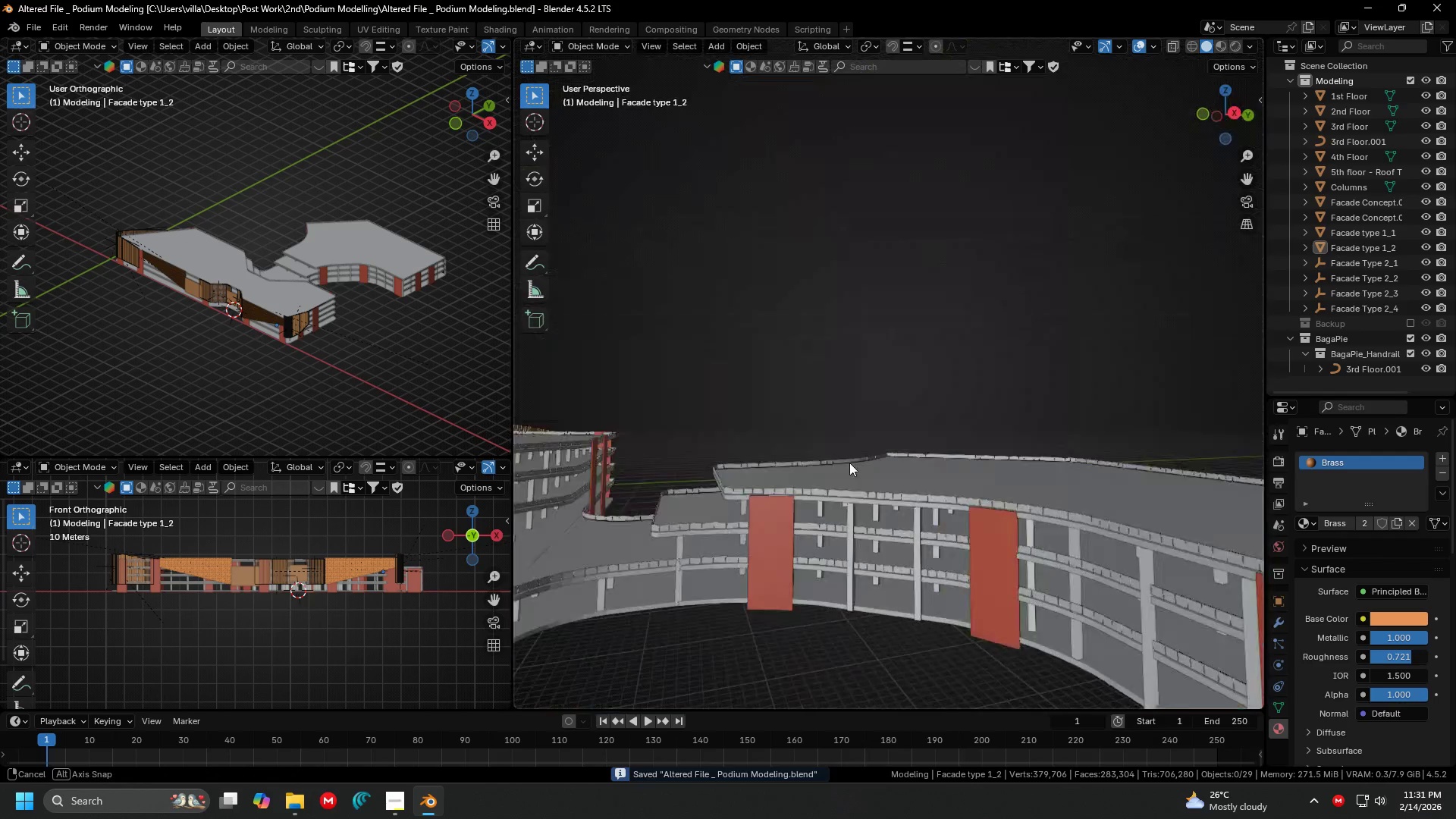 
key(Shift+ShiftLeft)
 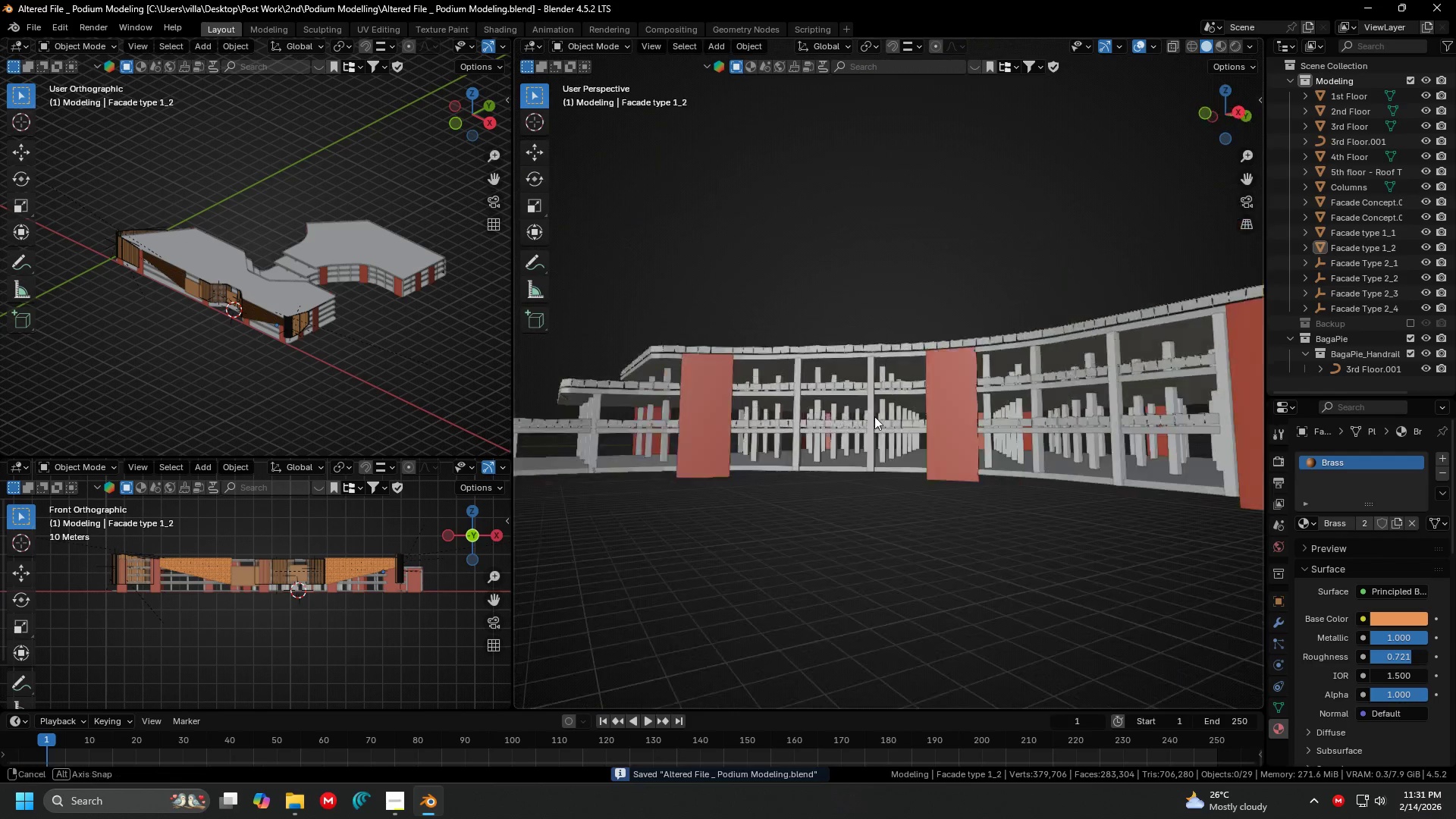 
key(Shift+ShiftLeft)
 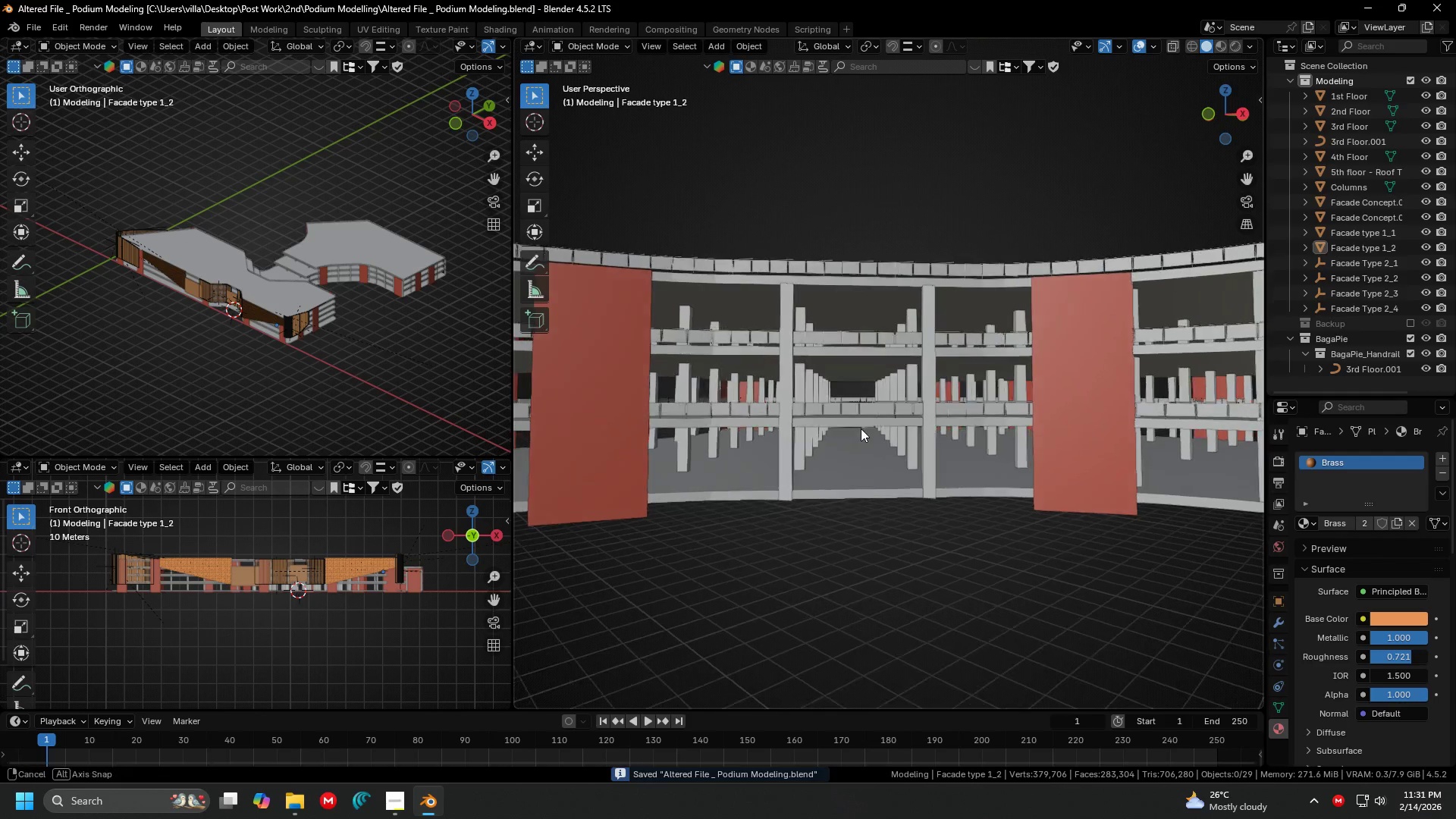 
scroll: coordinate [894, 422], scroll_direction: up, amount: 4.0
 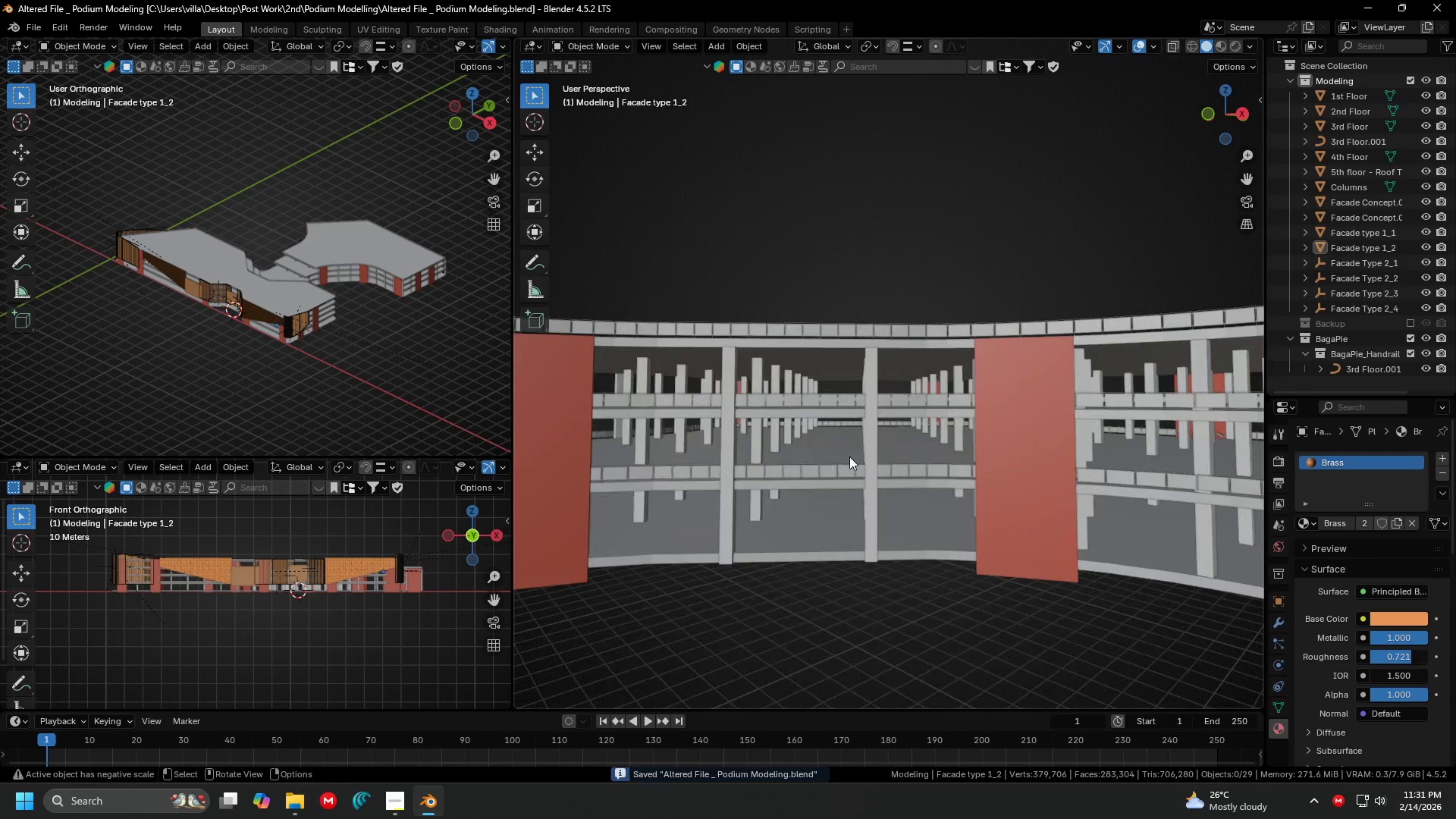 
key(Shift+ShiftLeft)
 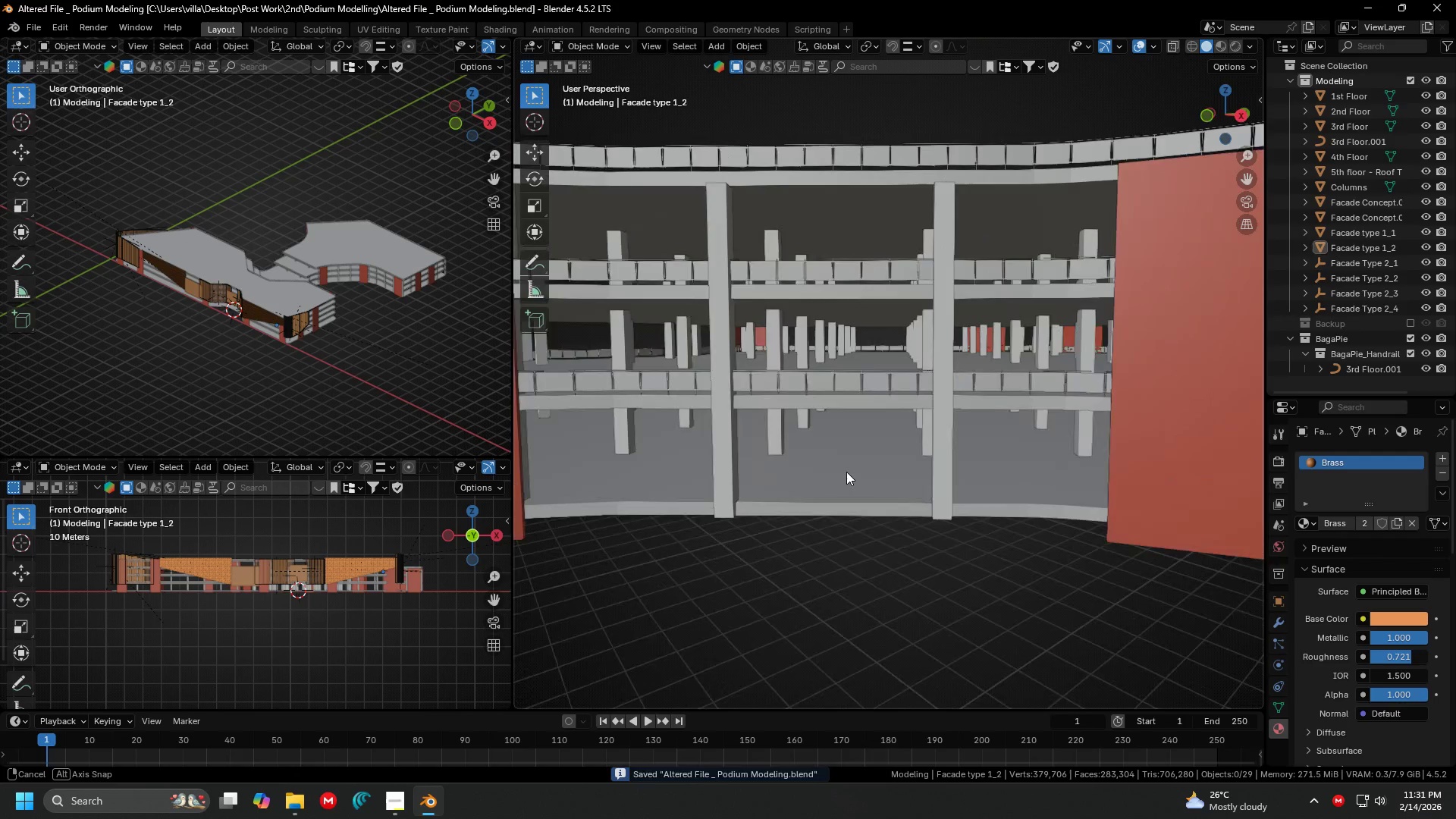 
scroll: coordinate [864, 428], scroll_direction: up, amount: 2.0
 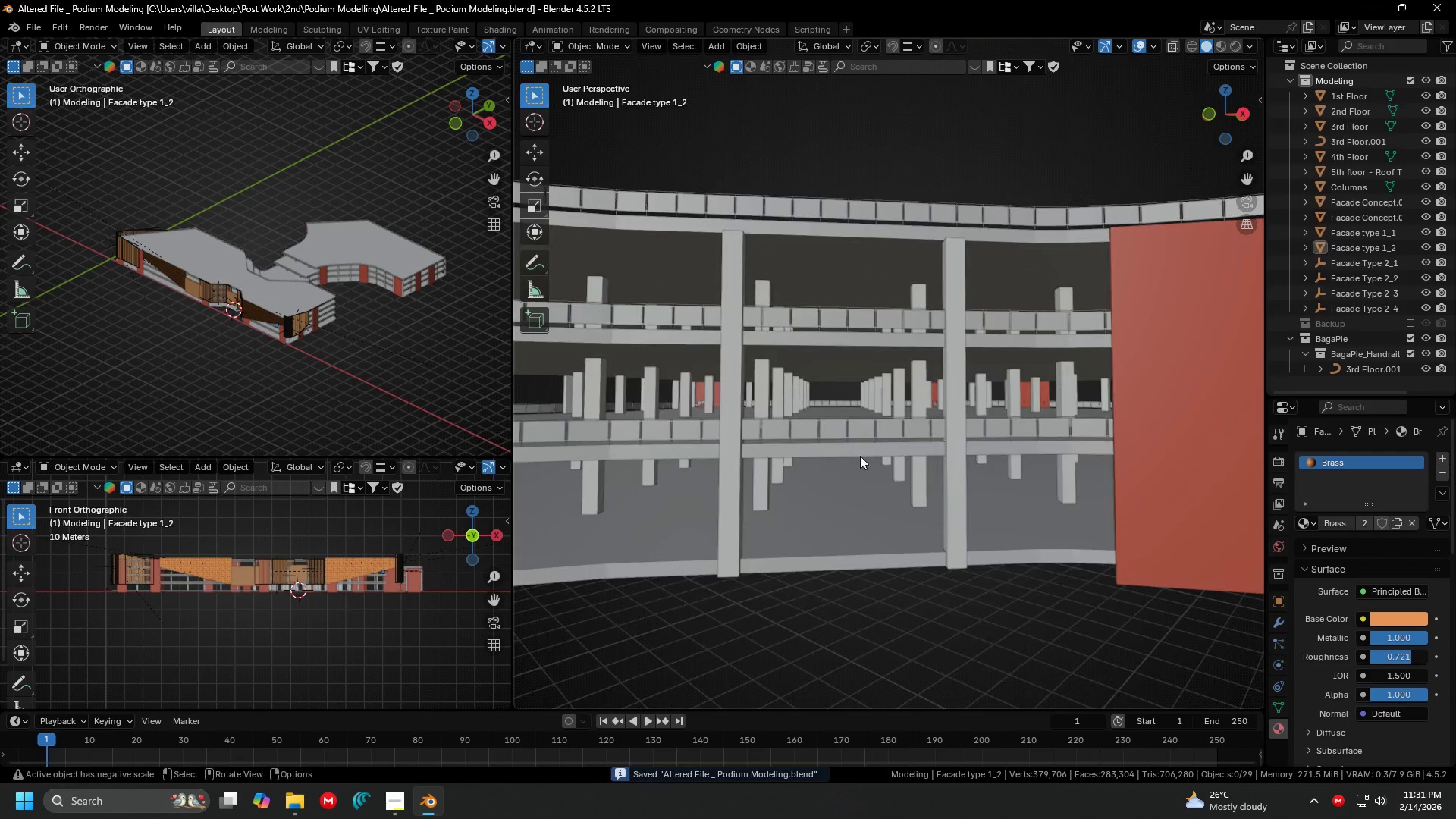 
key(Shift+ShiftLeft)
 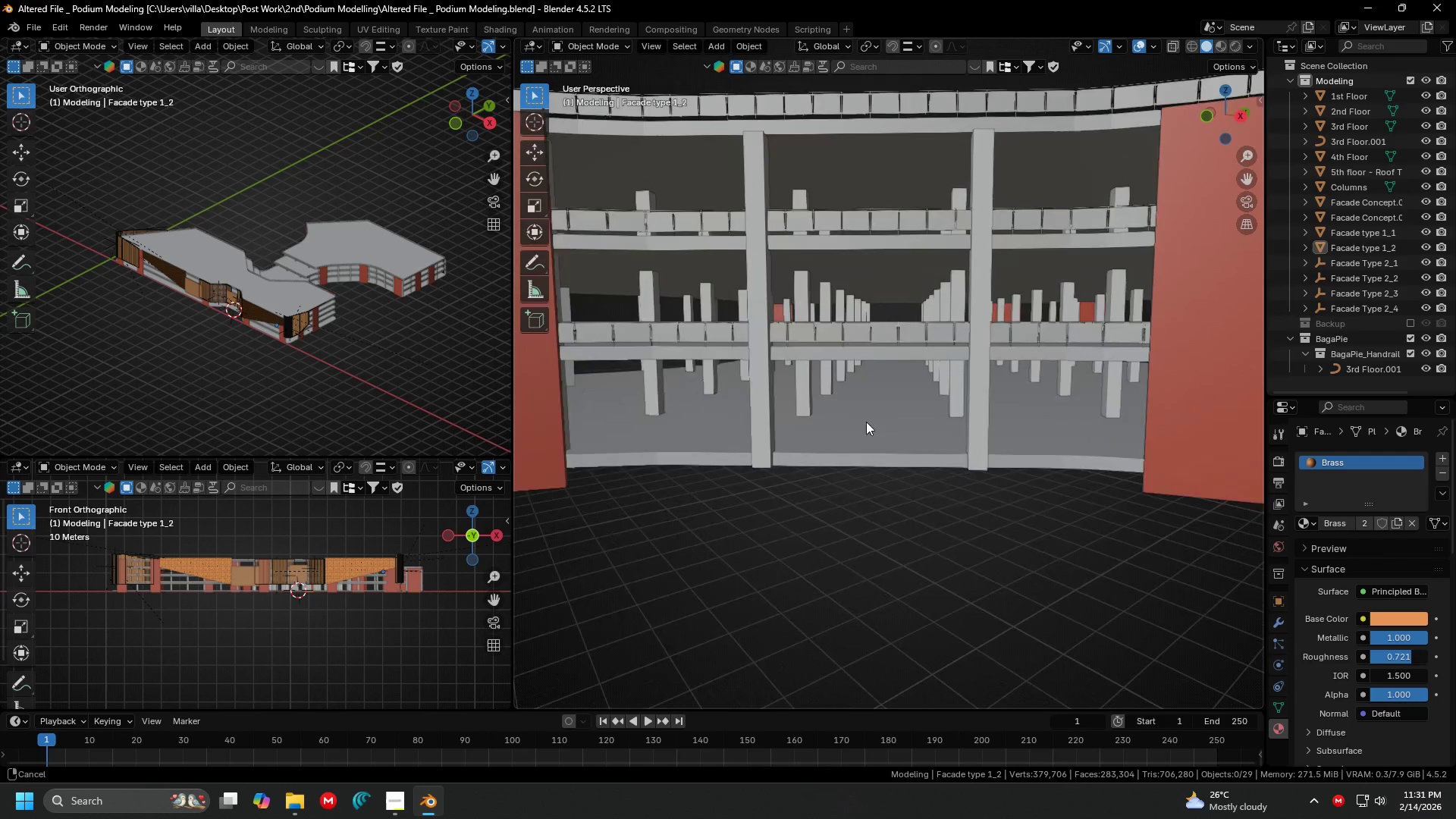 
scroll: coordinate [880, 413], scroll_direction: down, amount: 2.0
 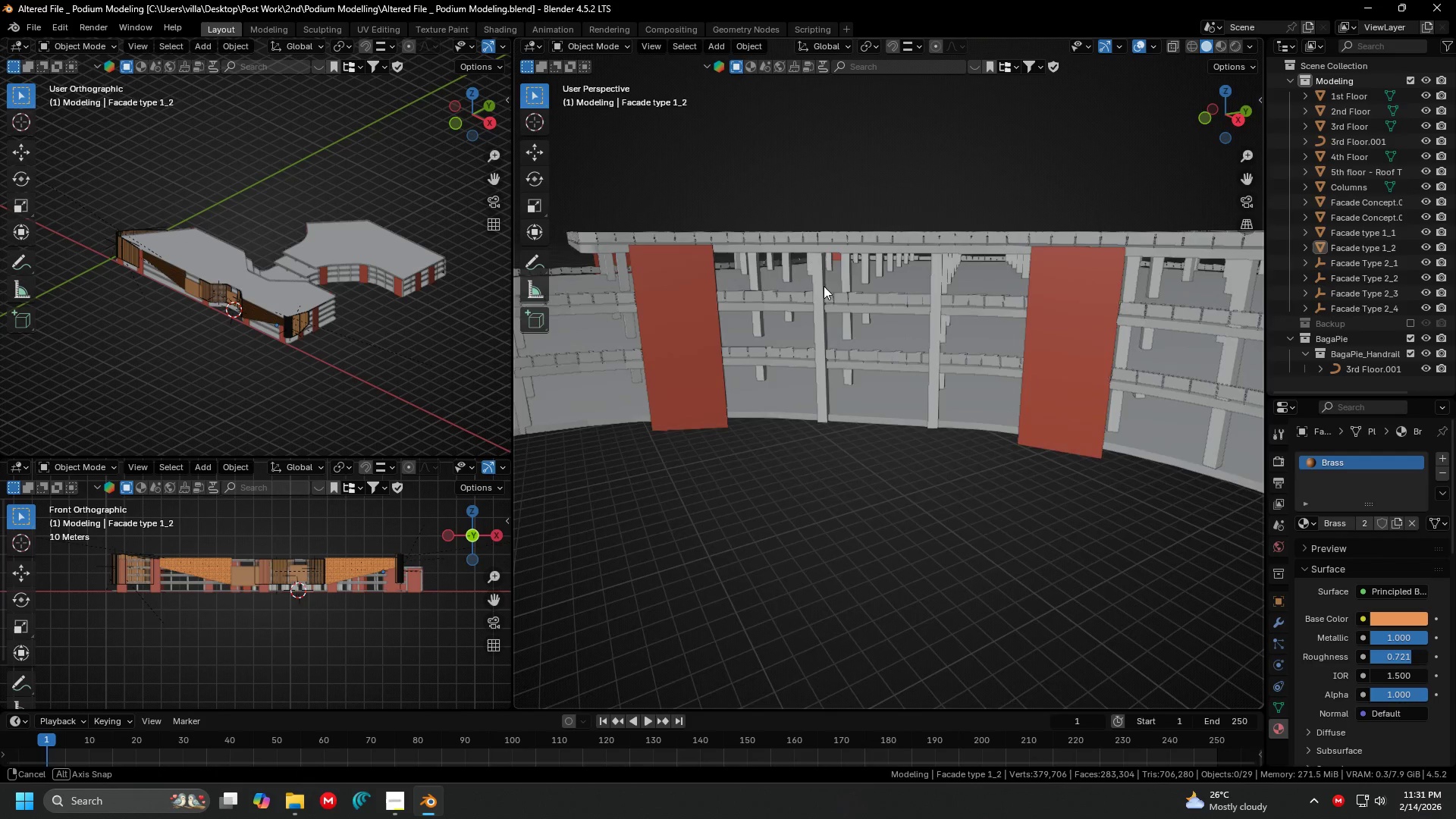 
hold_key(key=ShiftLeft, duration=0.52)
 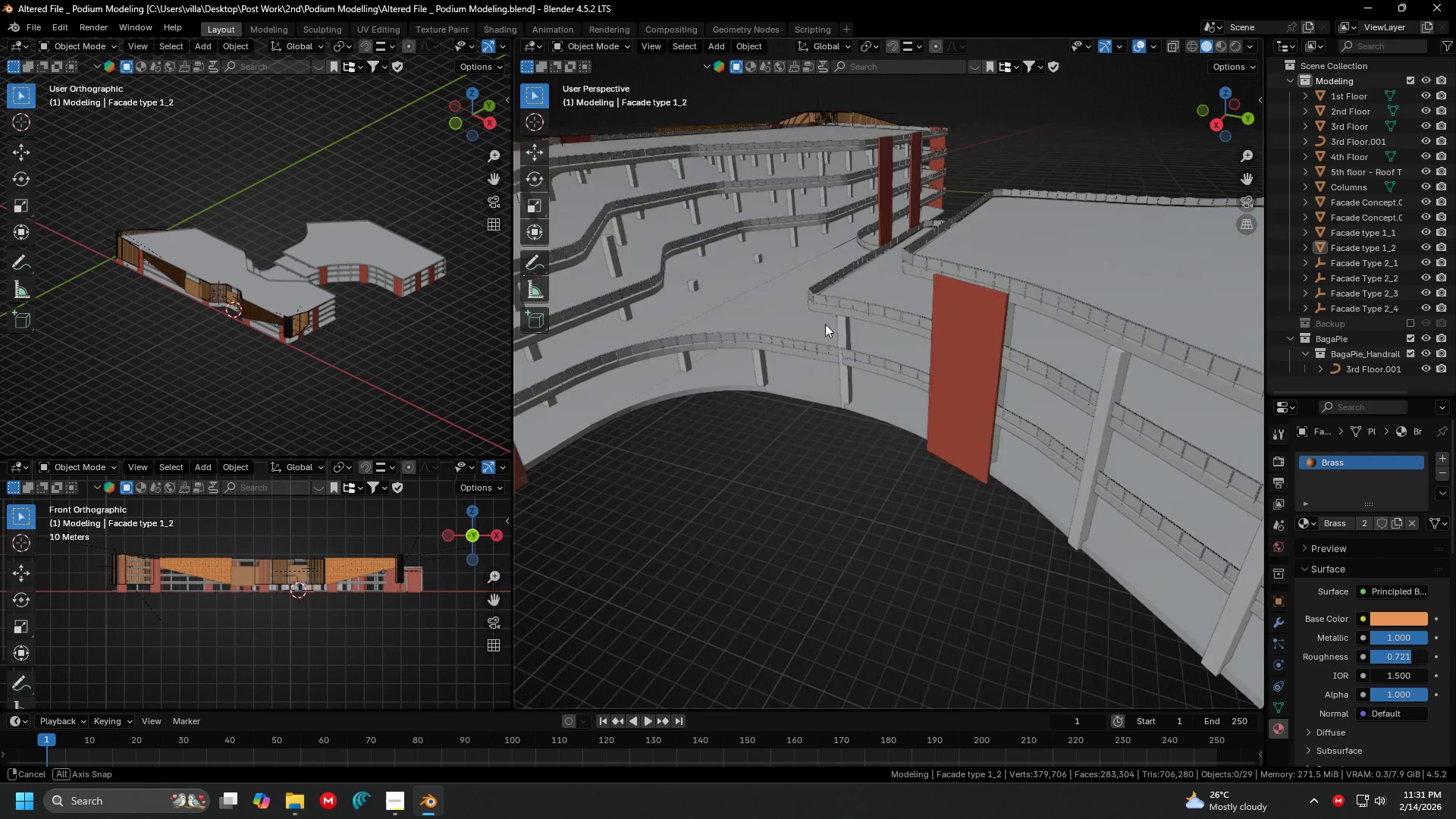 
hold_key(key=ShiftLeft, duration=0.33)
 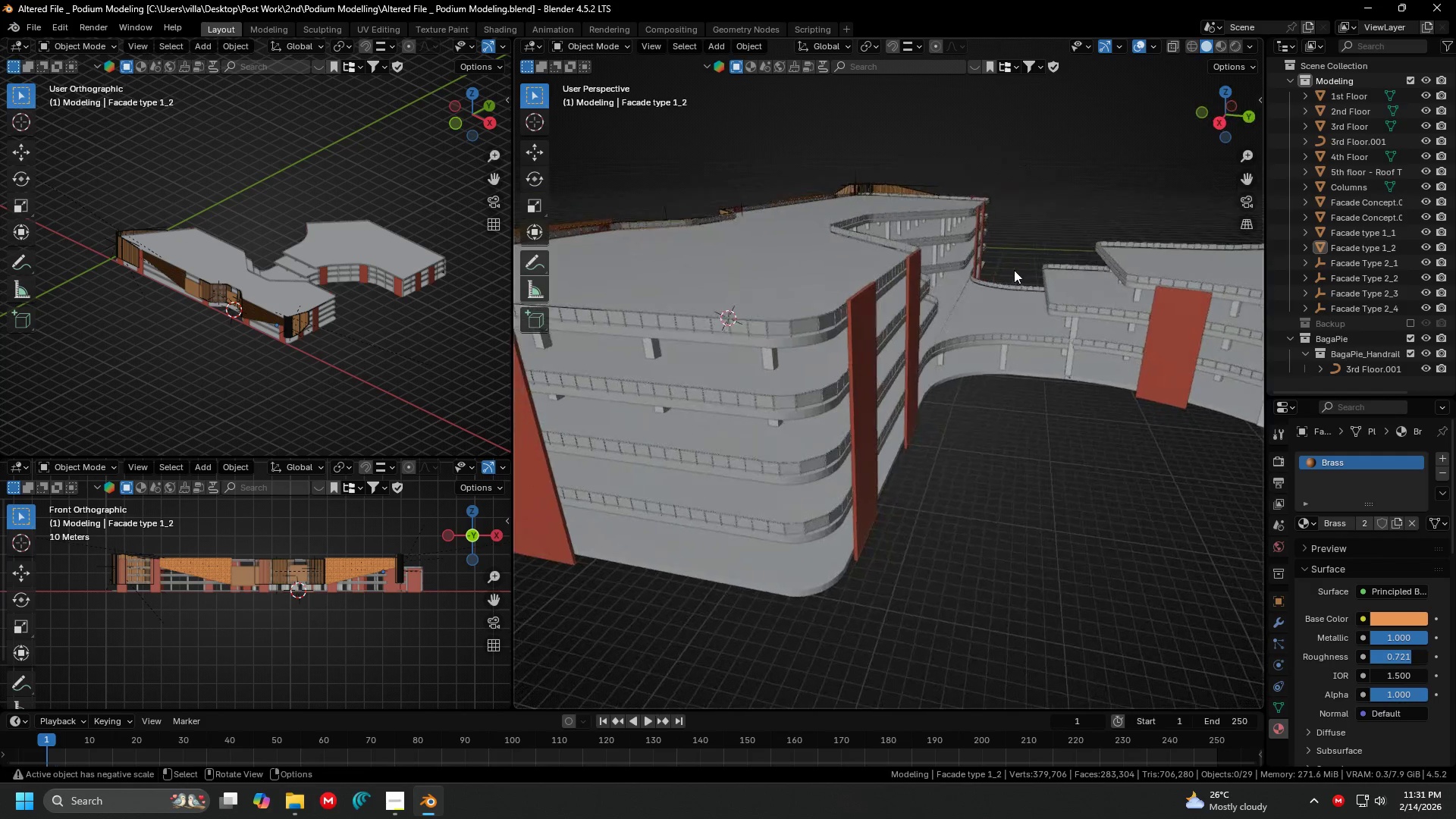 
scroll: coordinate [706, 278], scroll_direction: down, amount: 2.0
 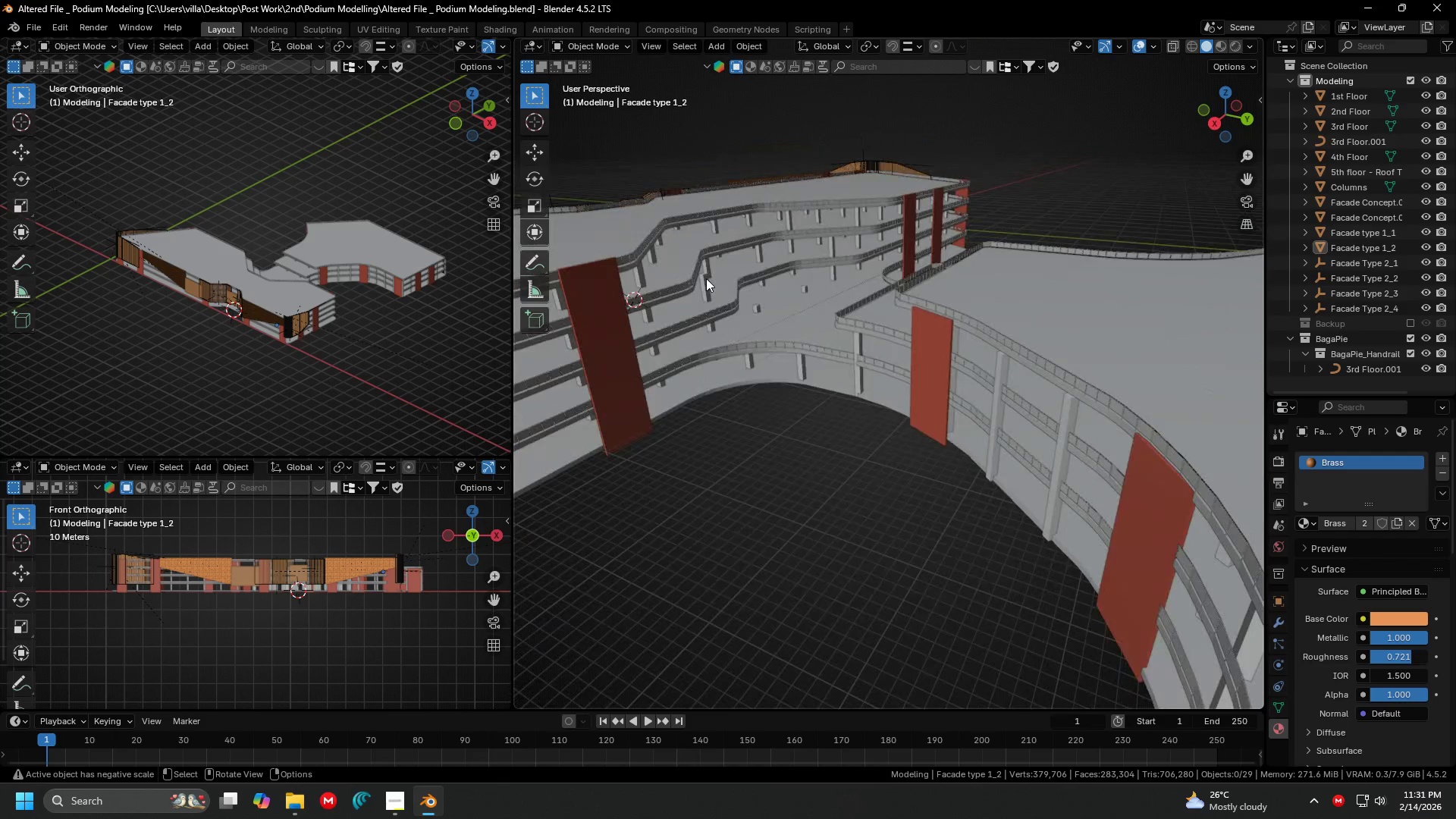 
key(Shift+ShiftLeft)
 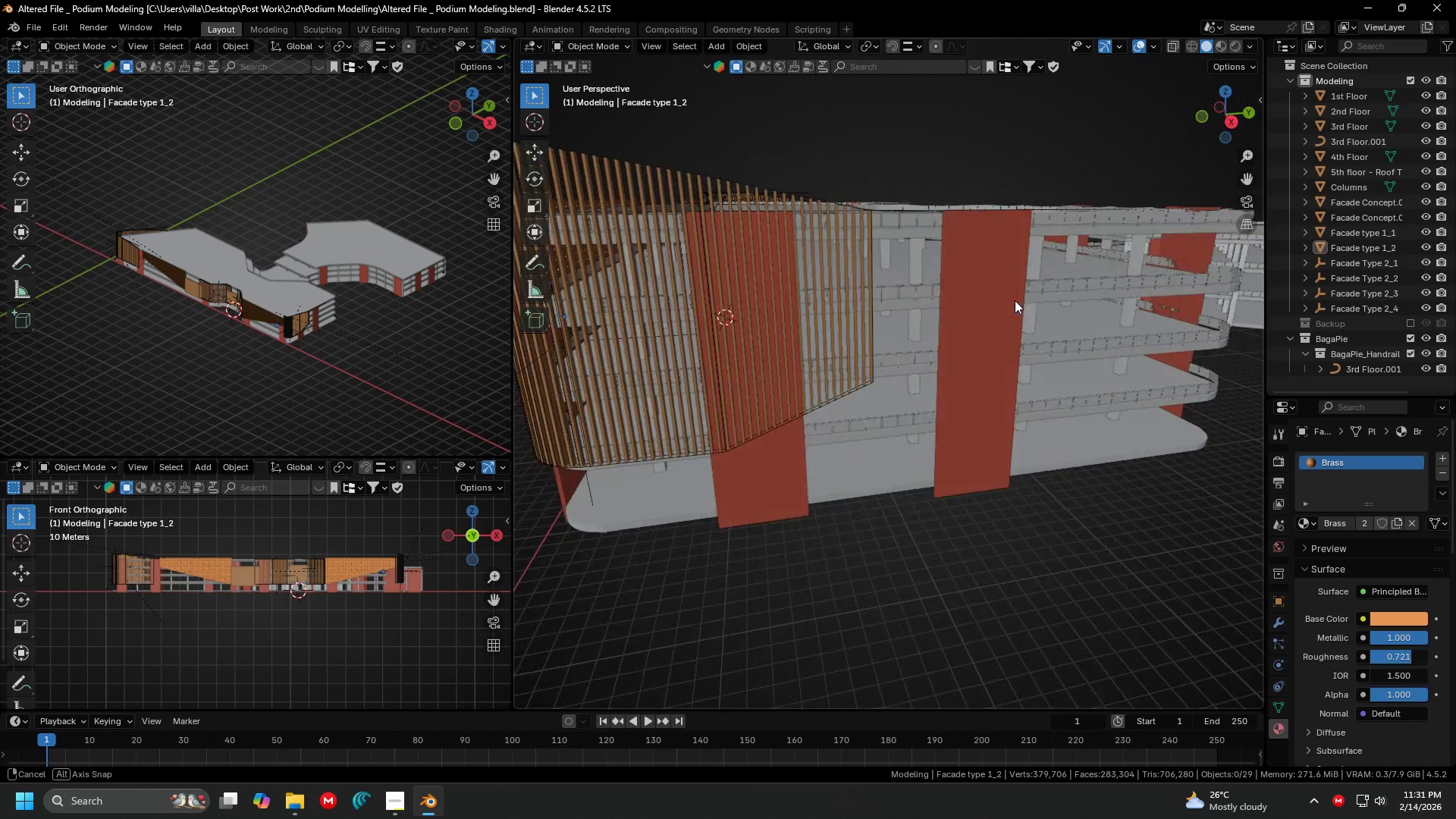 
key(Shift+ShiftLeft)
 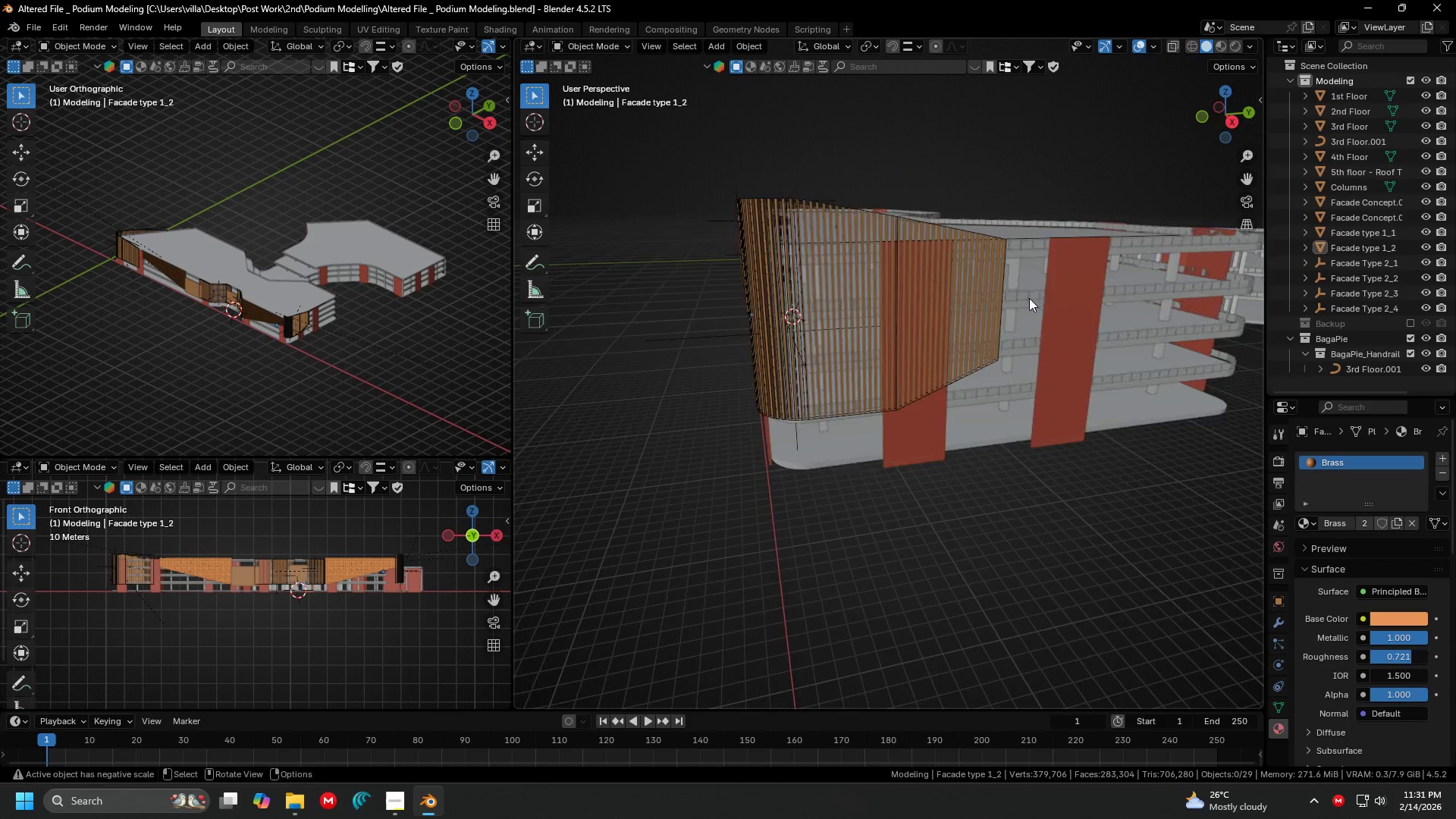 
key(Control+ControlLeft)
 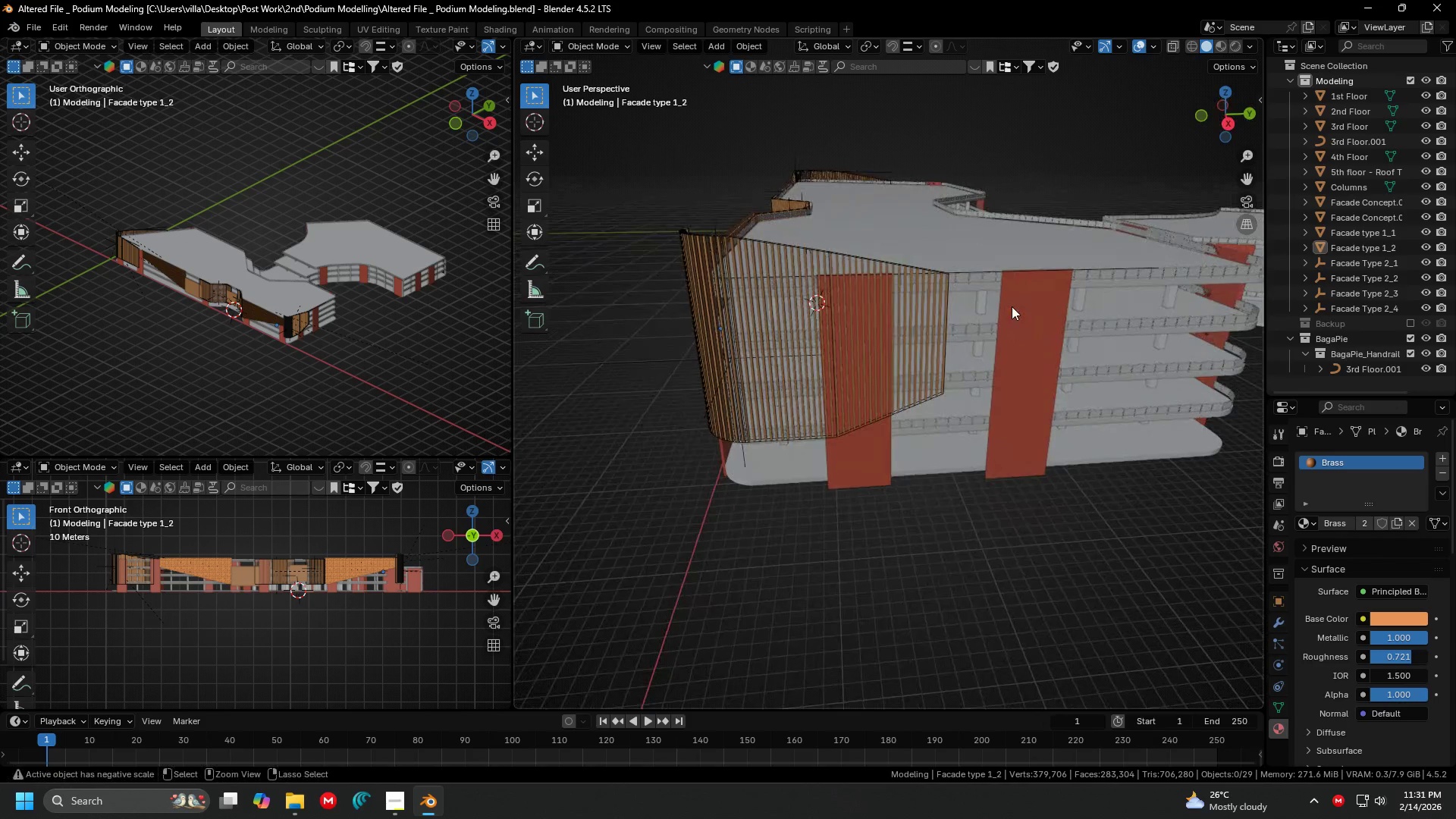 
scroll: coordinate [962, 309], scroll_direction: down, amount: 2.0
 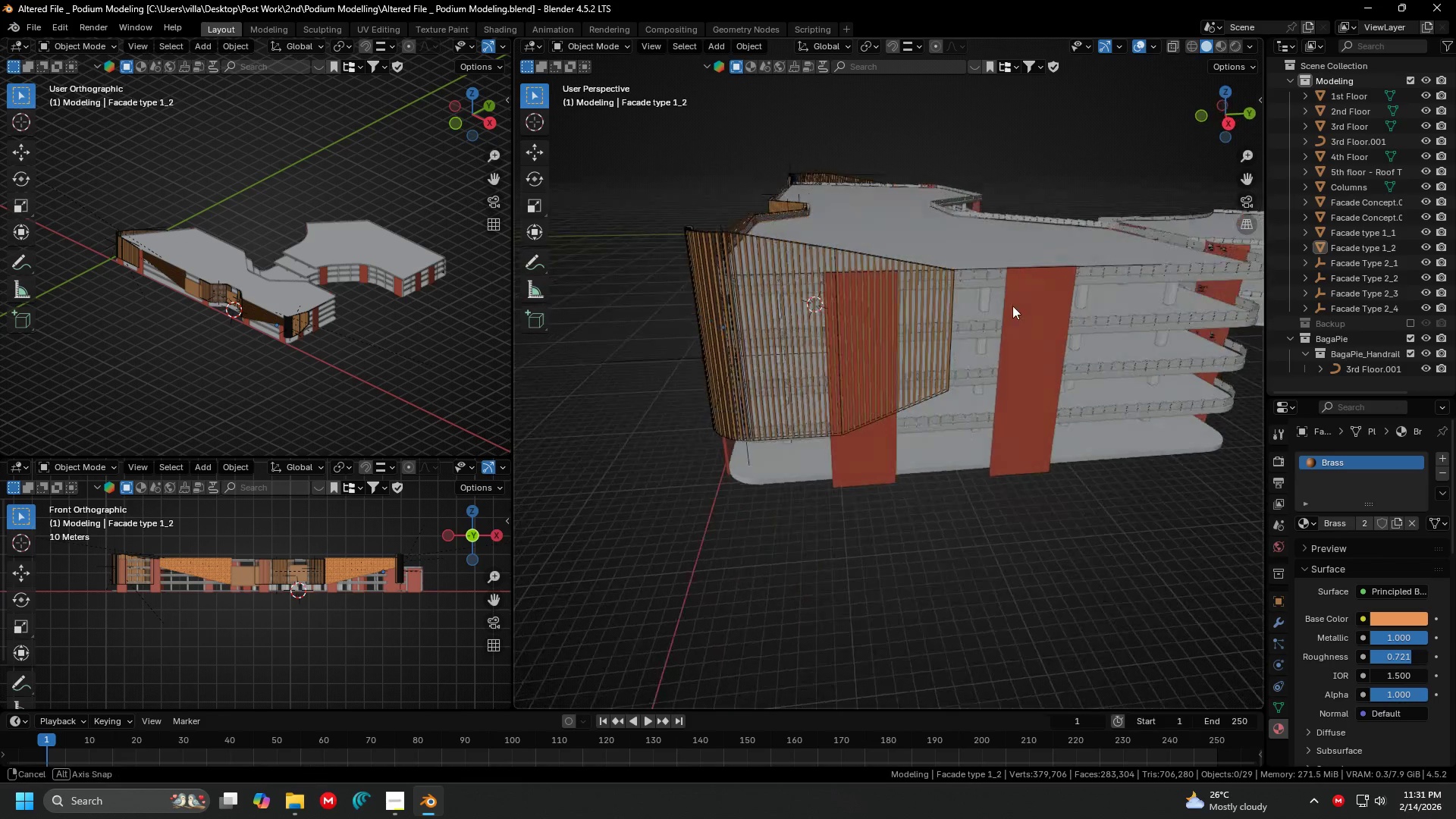 
key(Control+S)
 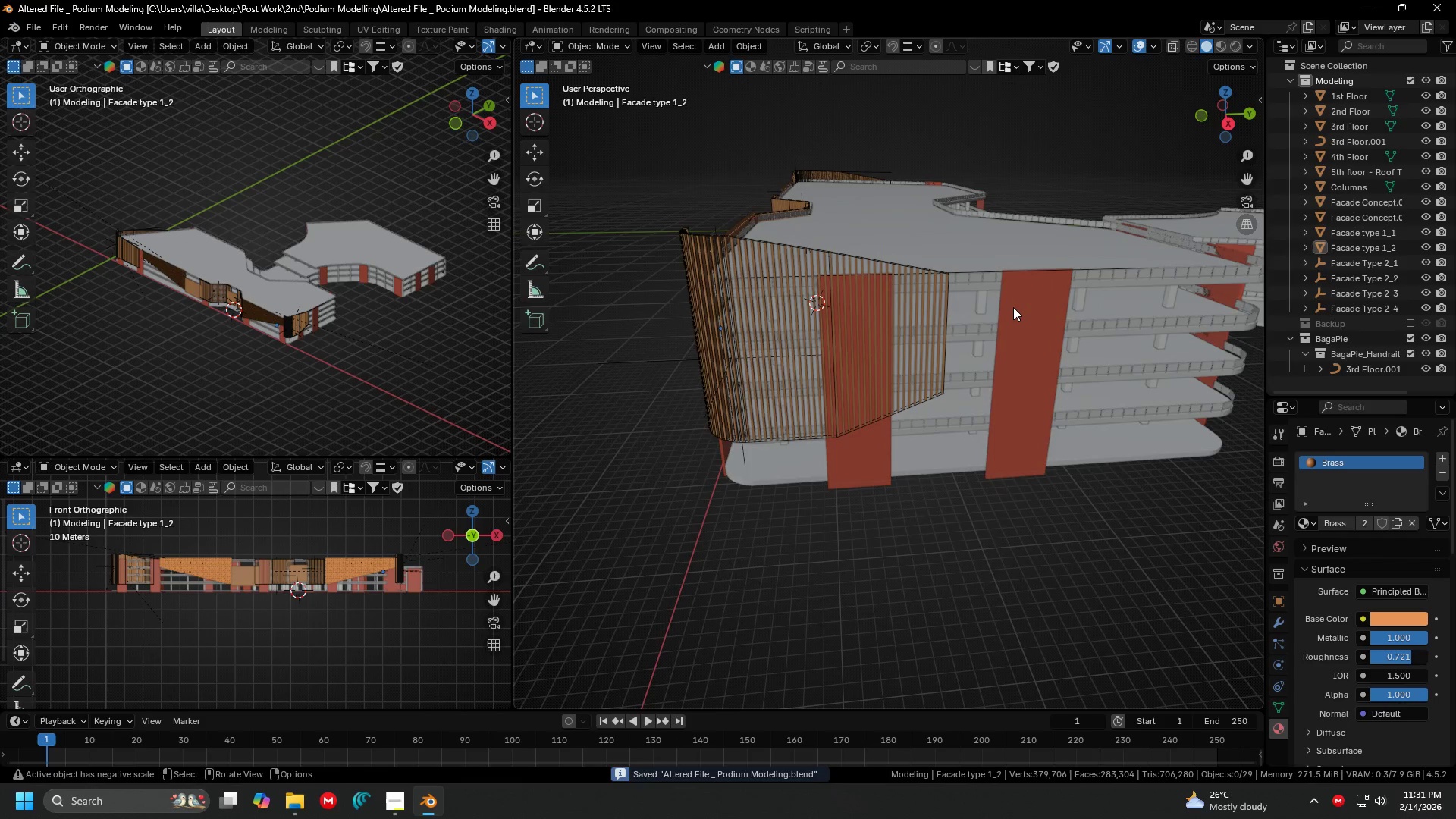 
left_click([1015, 309])
 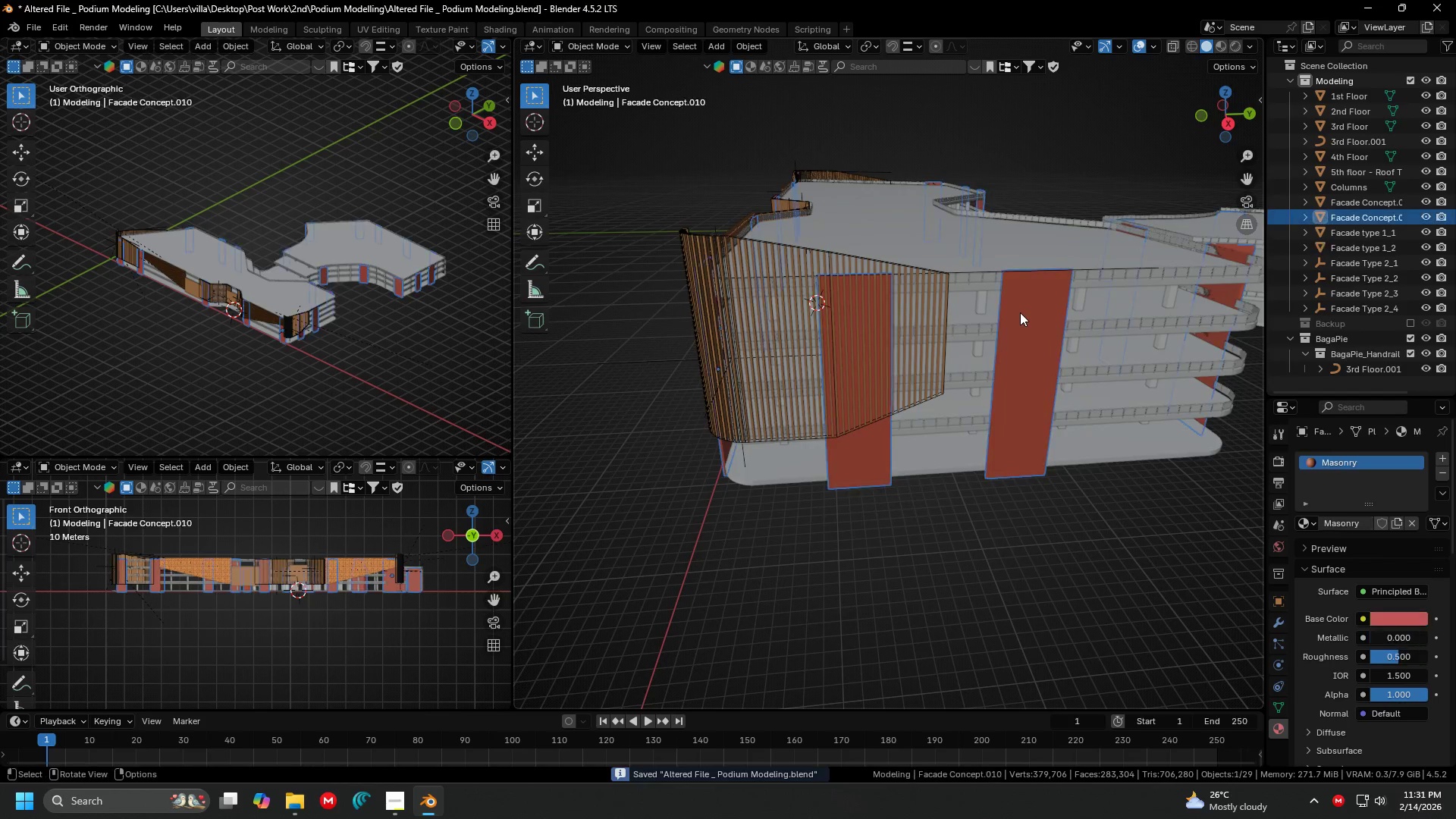 
key(Shift+ShiftLeft)
 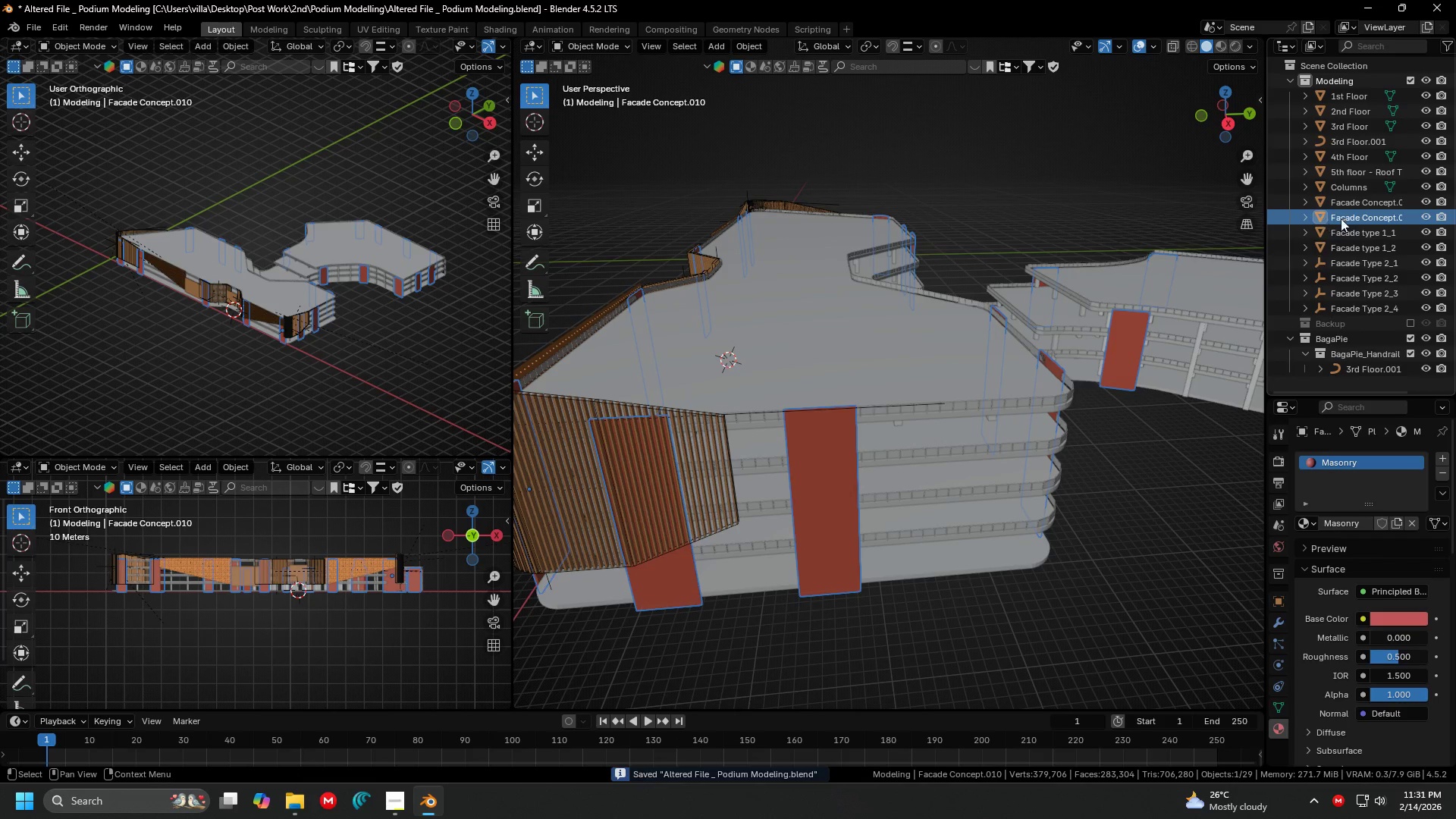 
double_click([1348, 218])
 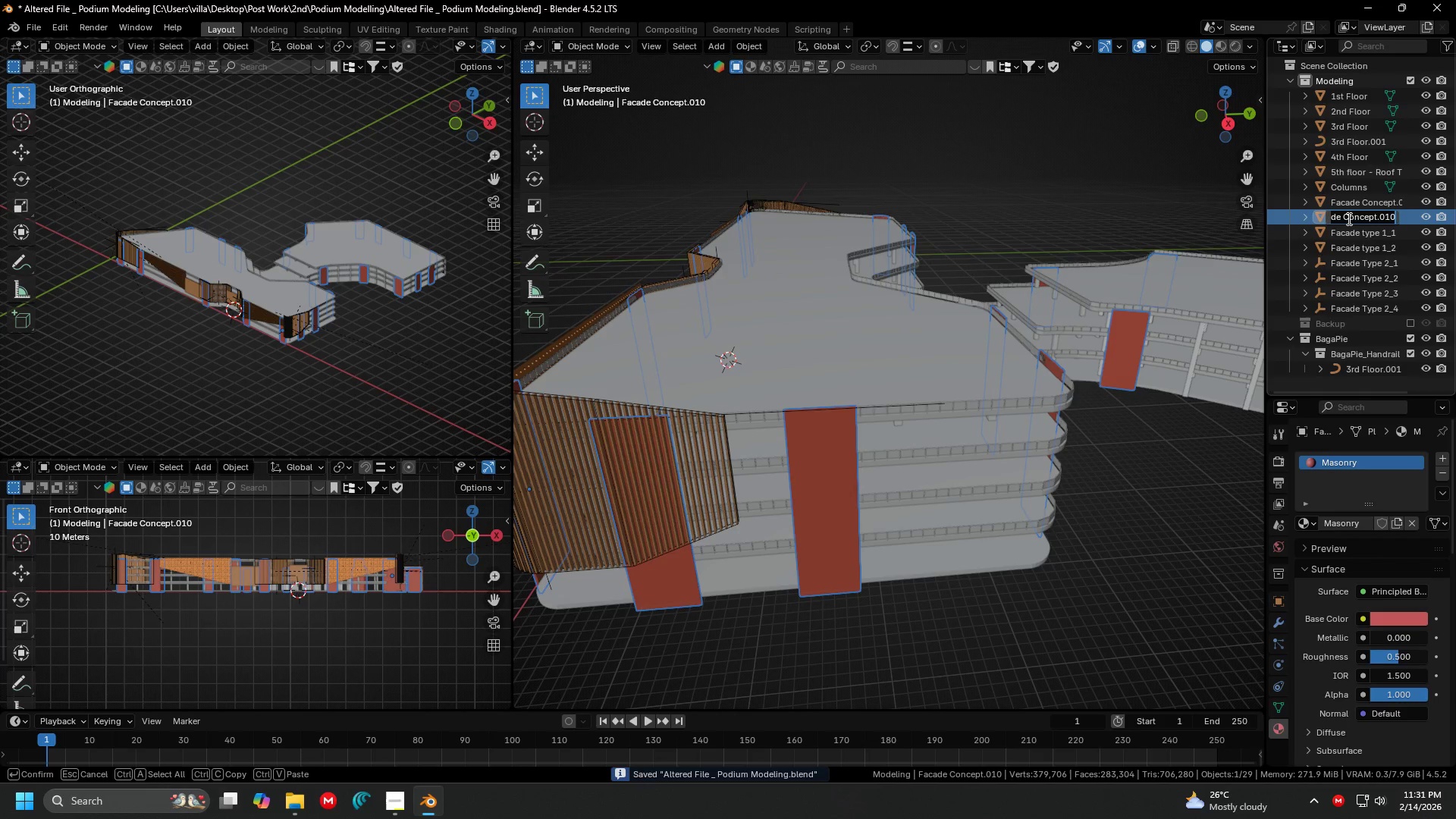 
type(Shear walls)
 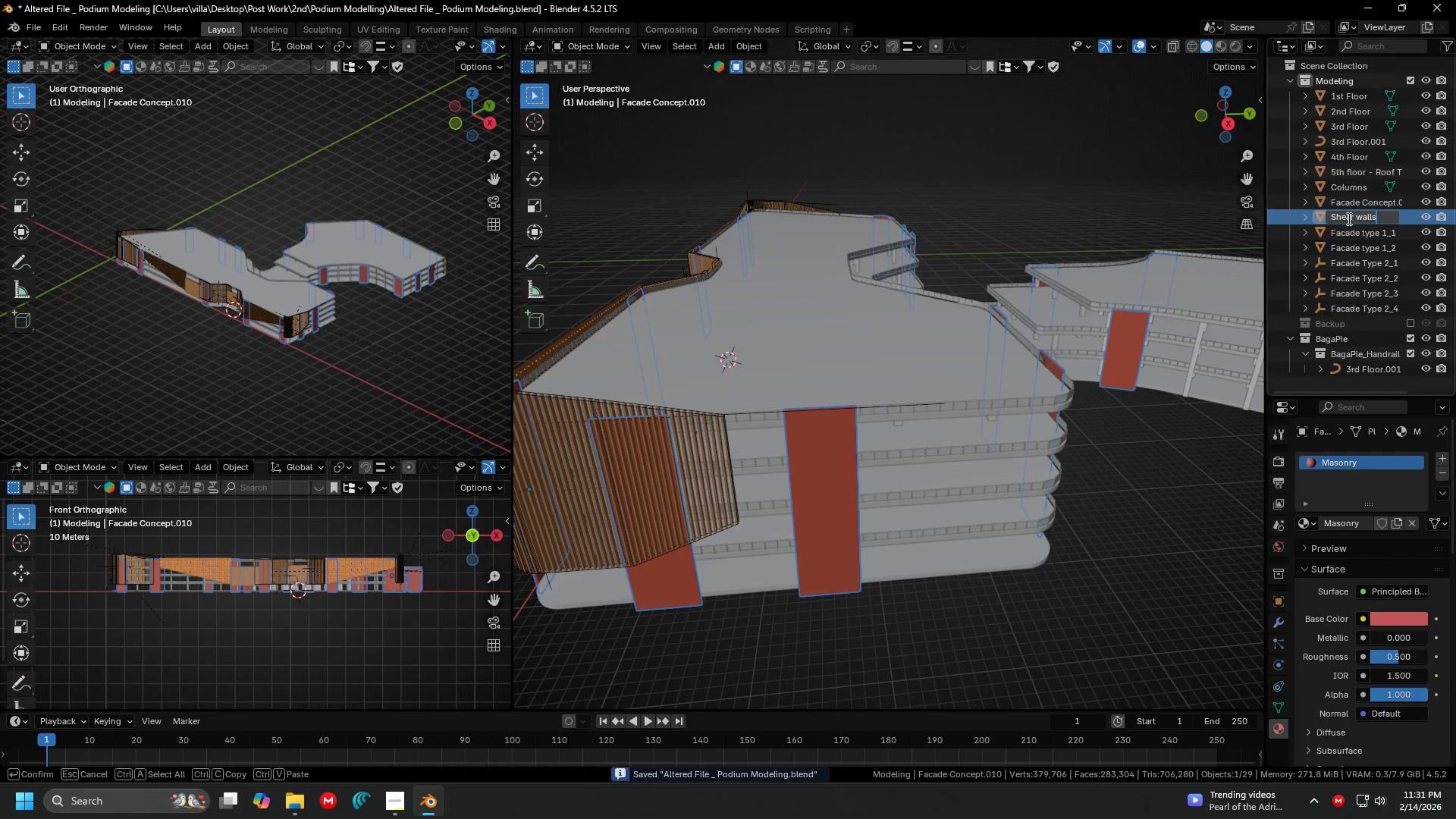 
key(Enter)
 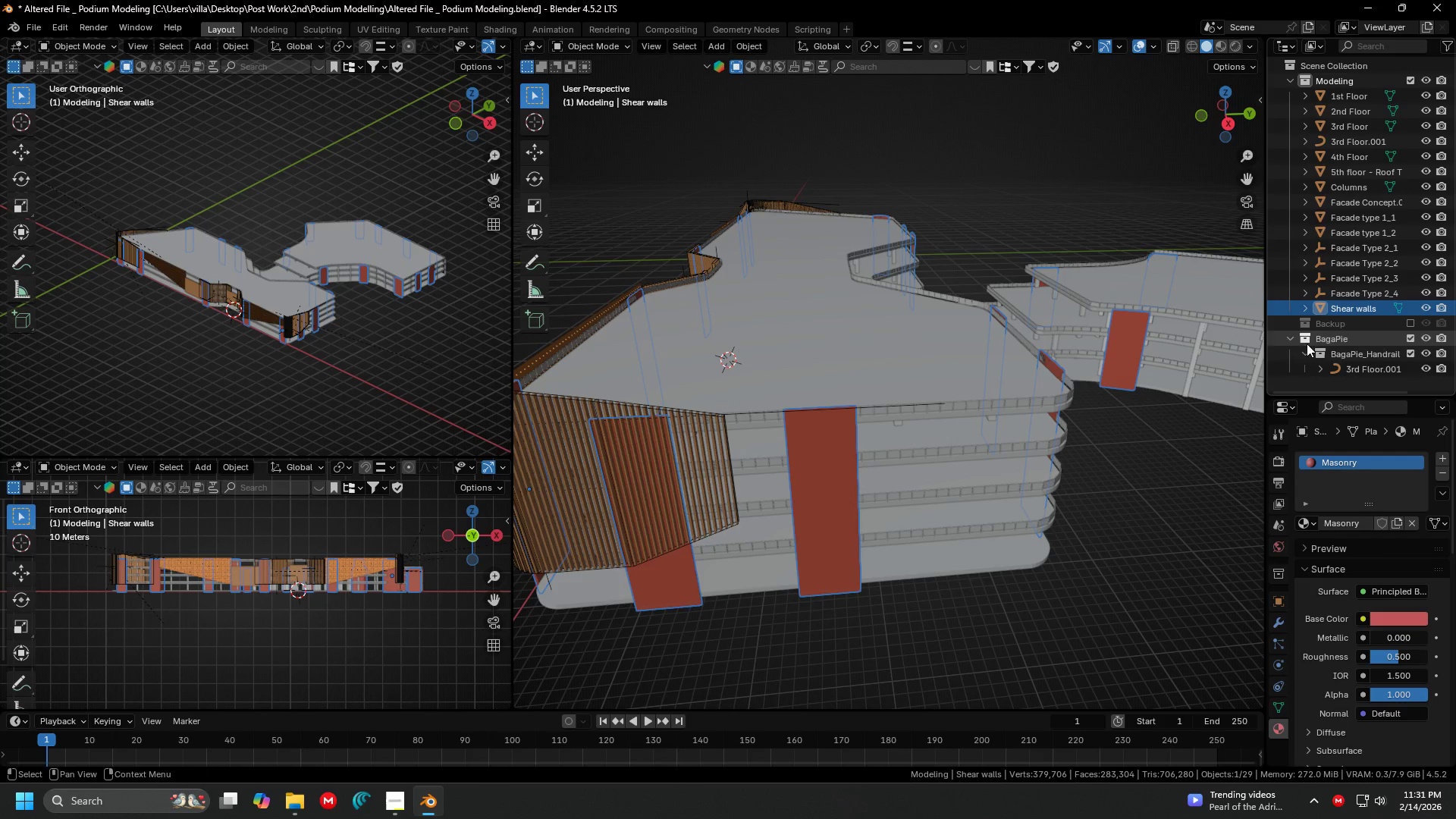 
left_click([1409, 339])
 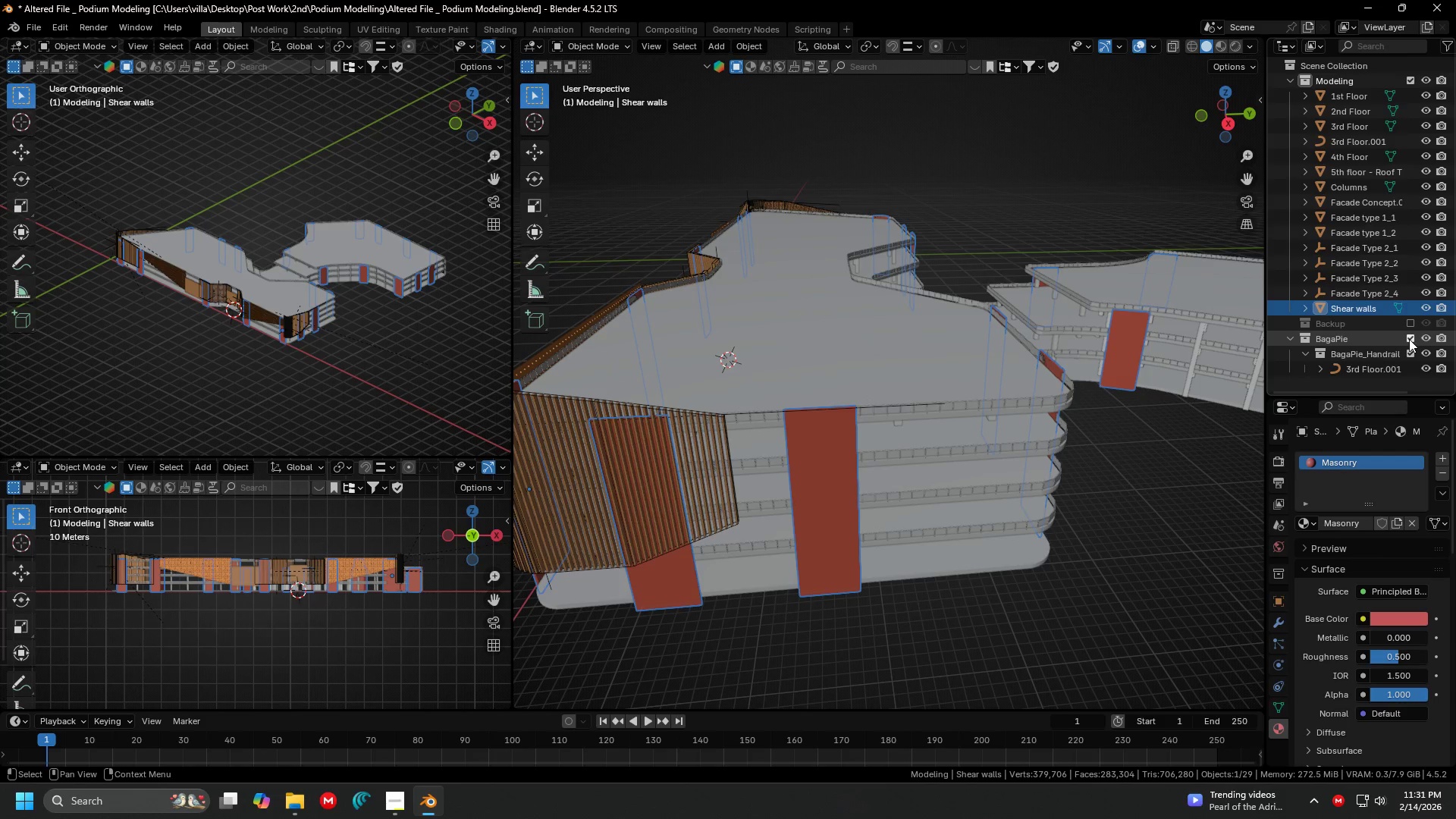 
double_click([1409, 339])
 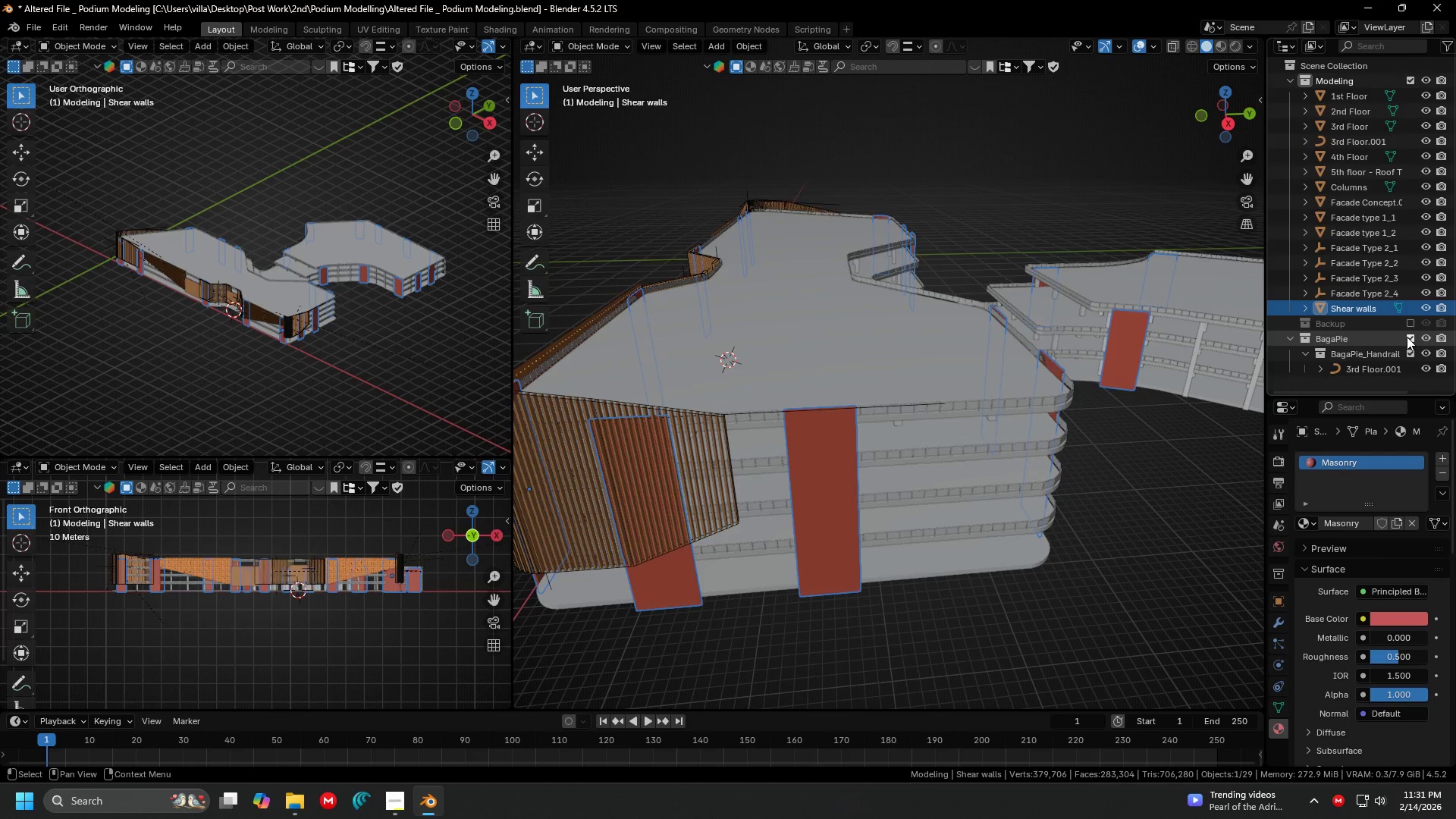 
double_click([1407, 337])
 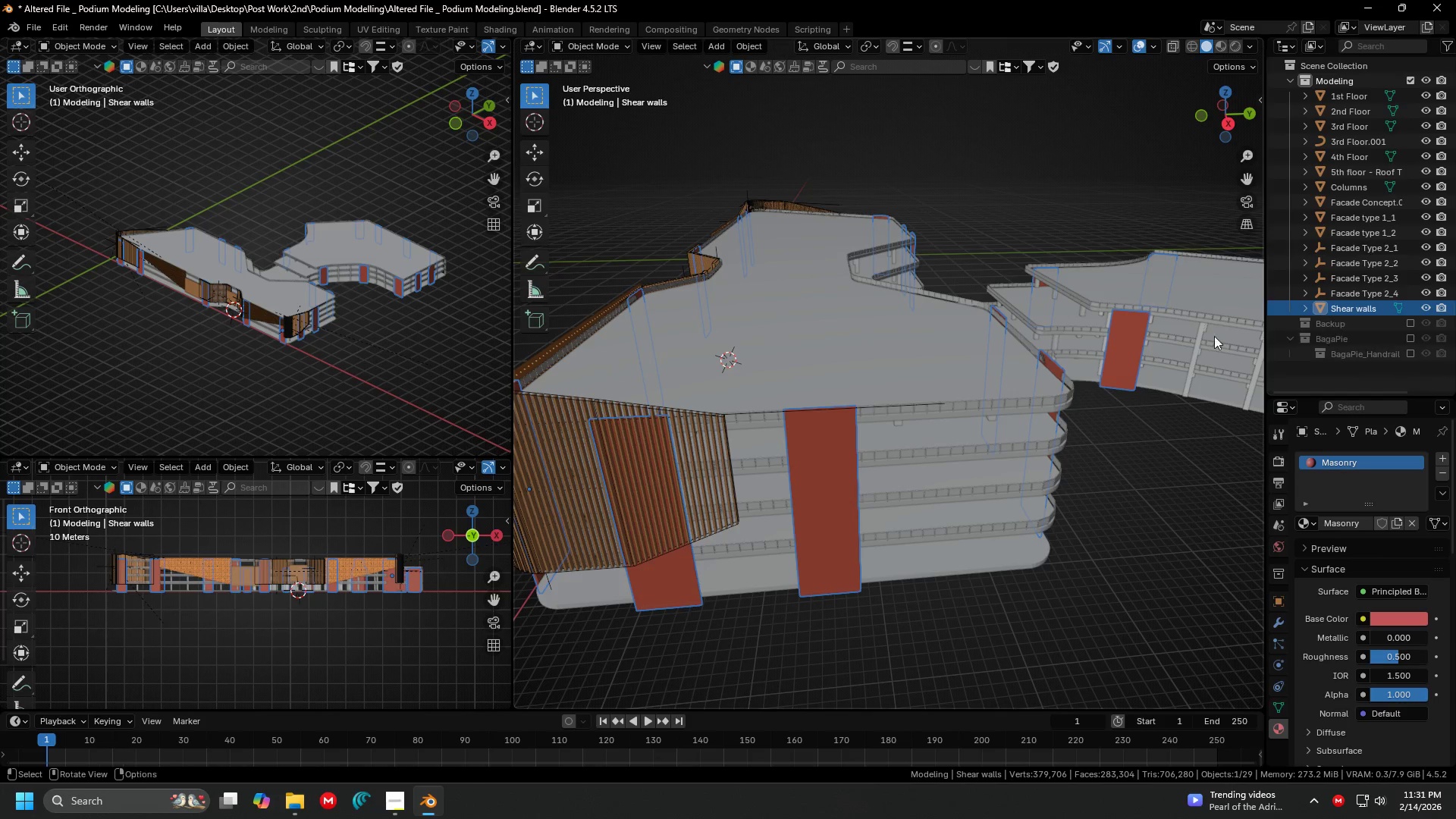 
hold_key(key=ShiftLeft, duration=0.31)
 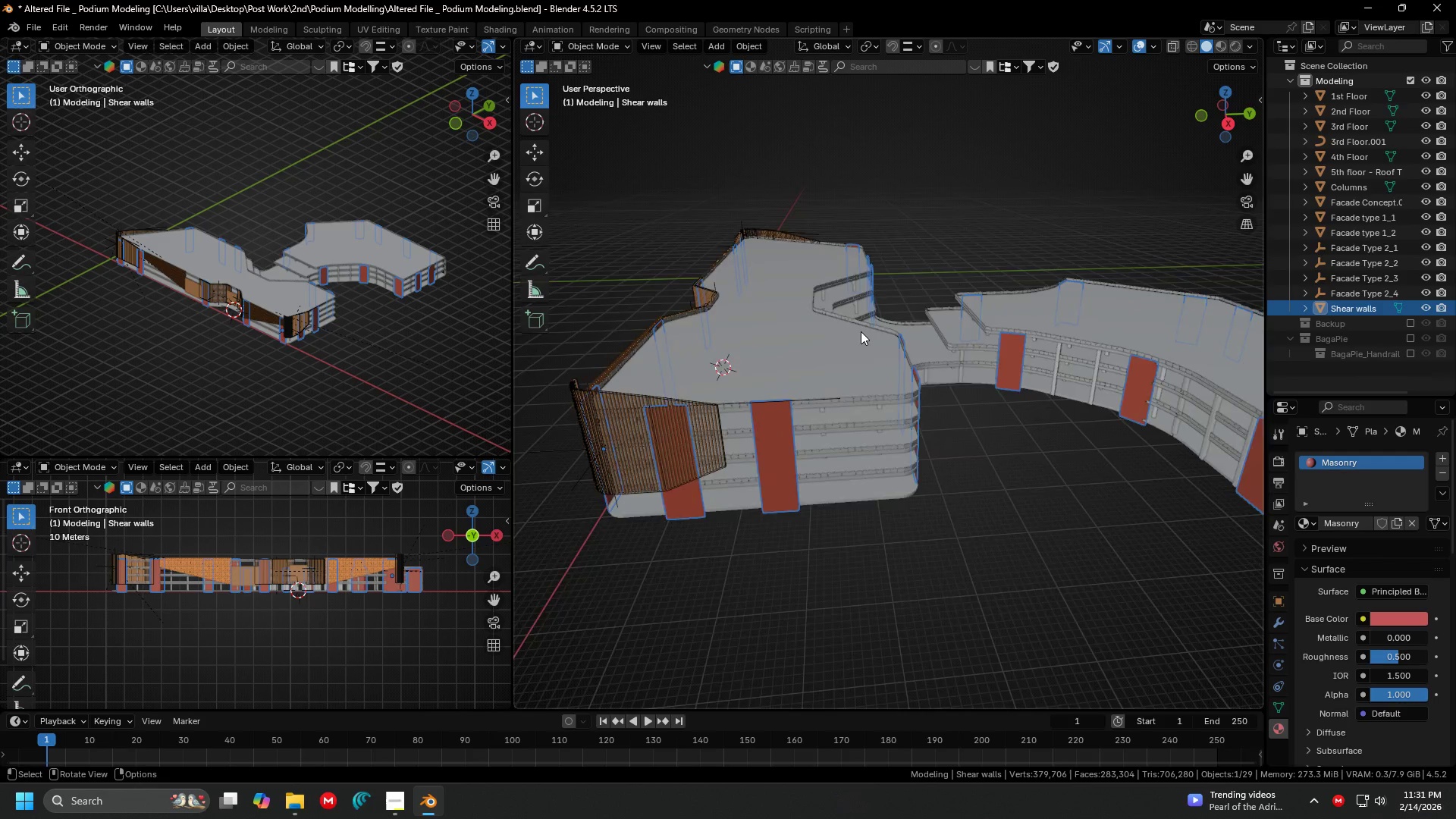 
key(Control+ControlLeft)
 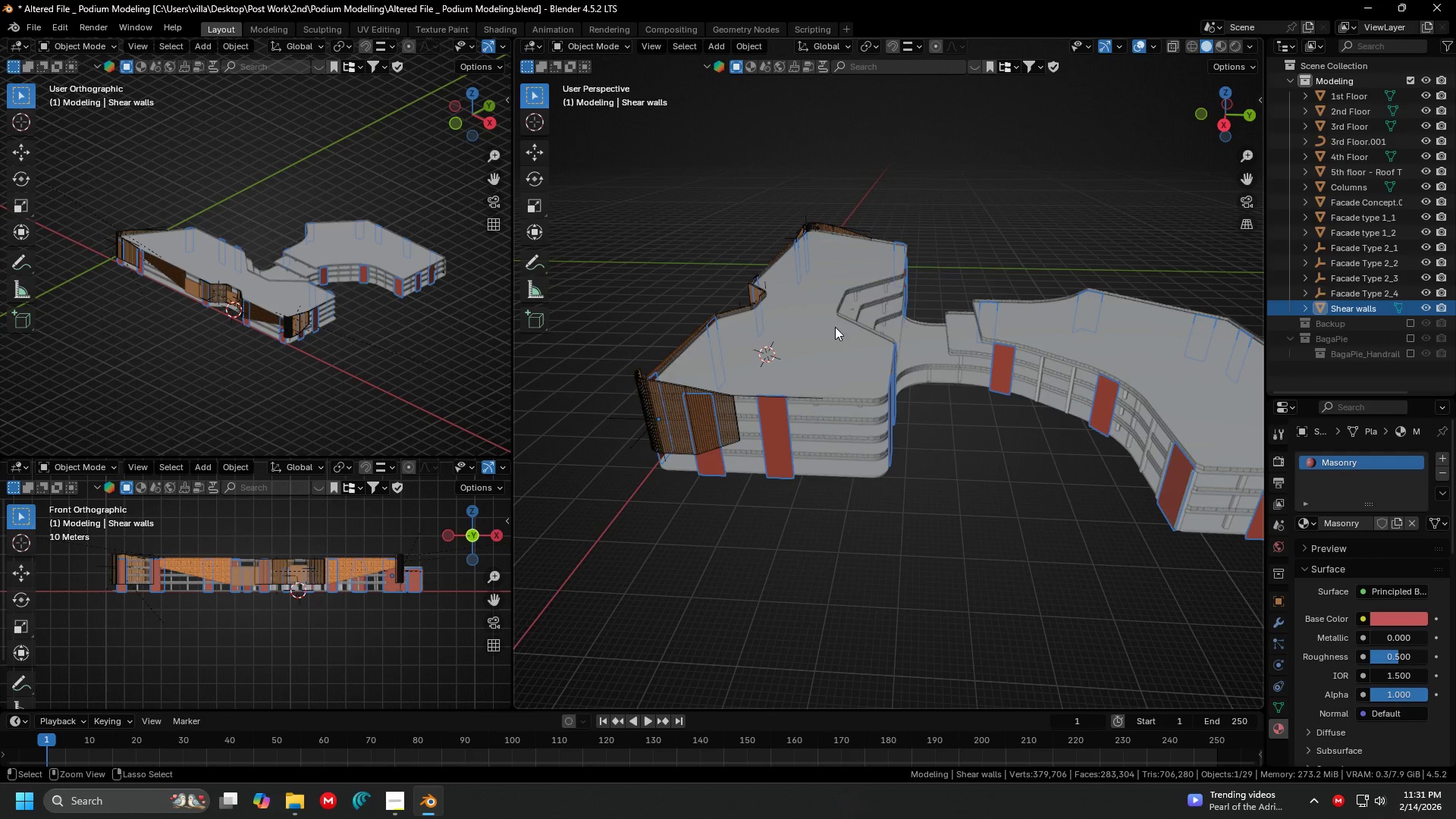 
scroll: coordinate [861, 331], scroll_direction: down, amount: 3.0
 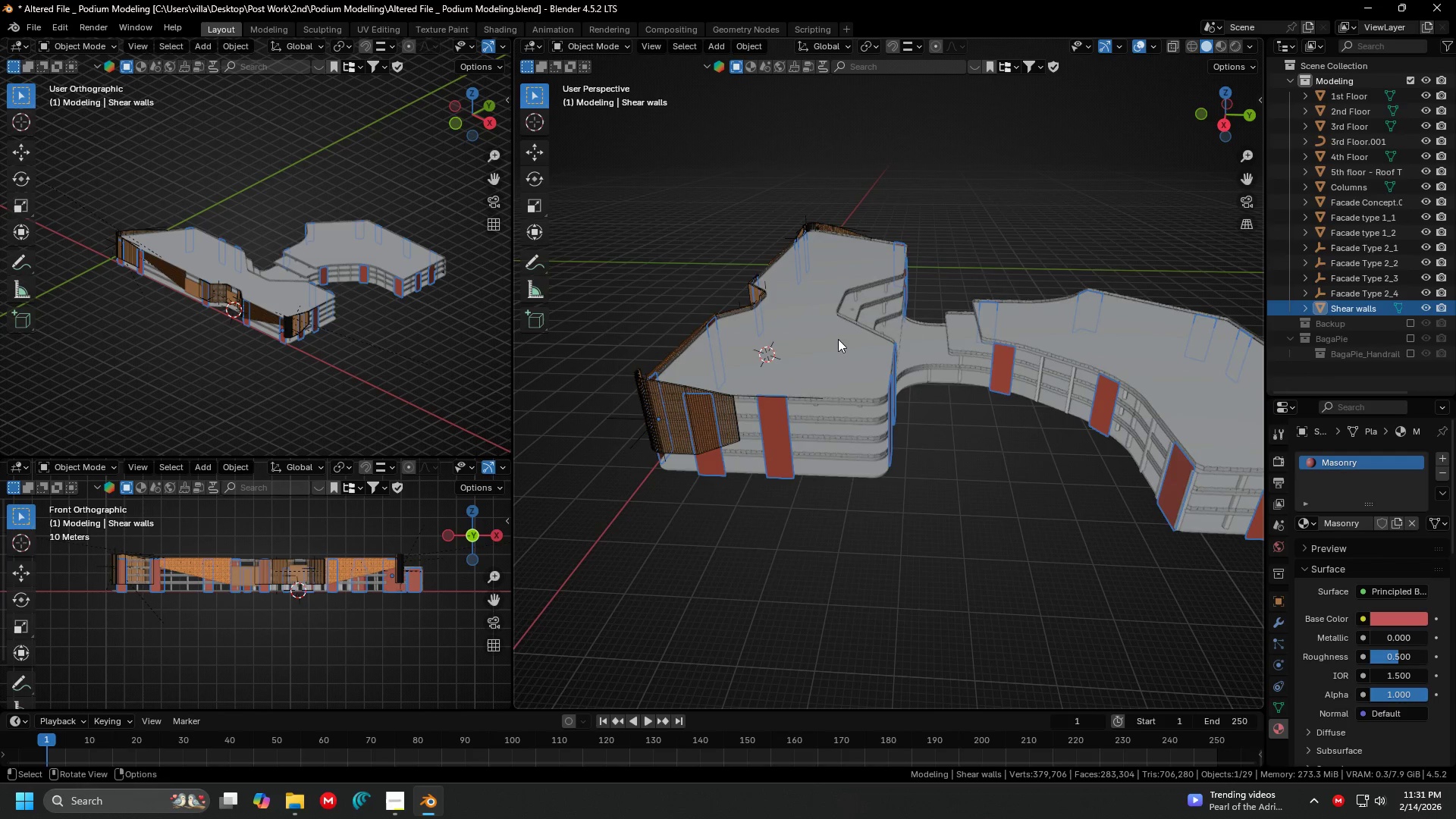 
key(Control+S)
 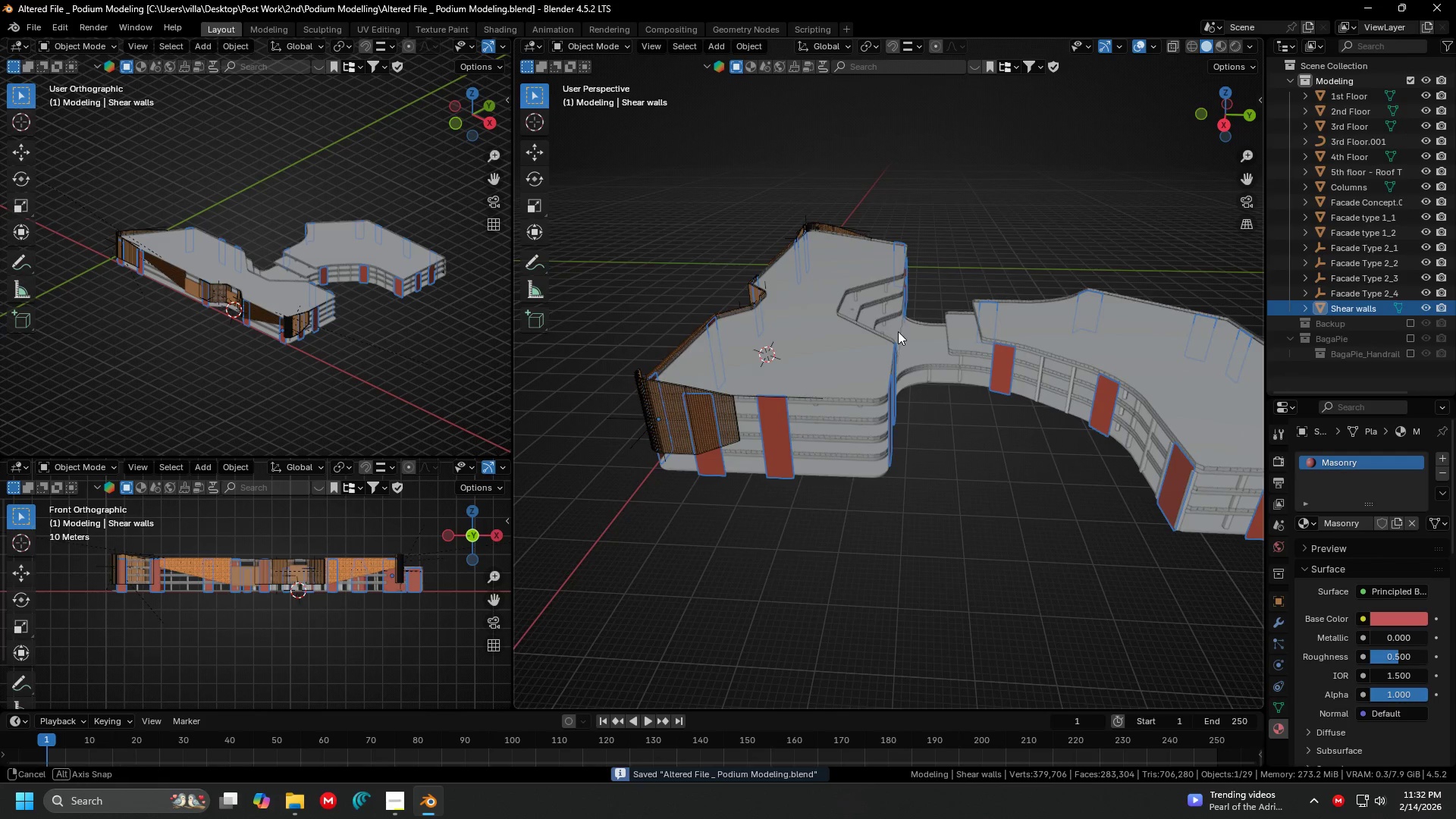 
hold_key(key=ShiftLeft, duration=0.34)
 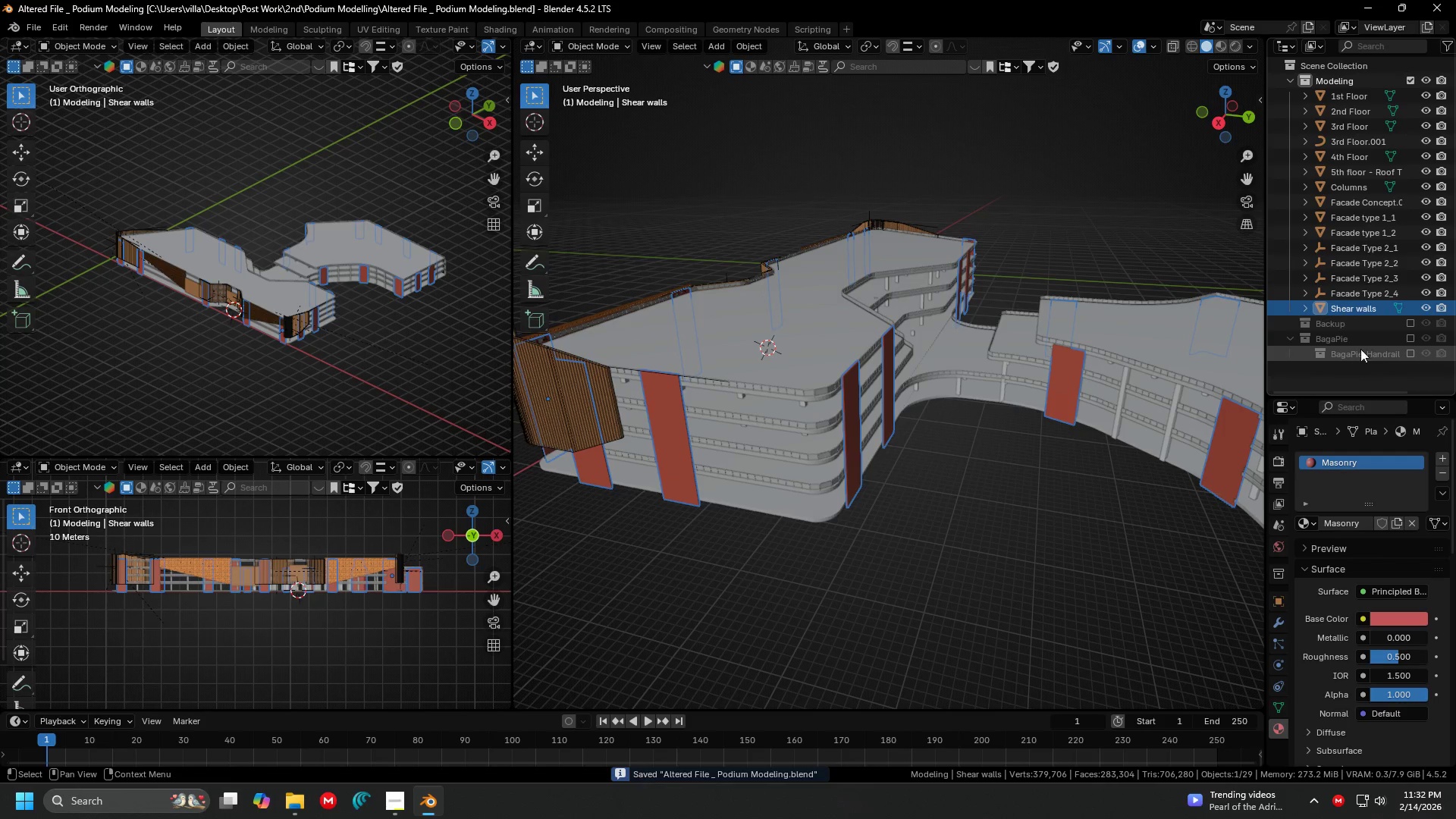 
scroll: coordinate [880, 319], scroll_direction: up, amount: 2.0
 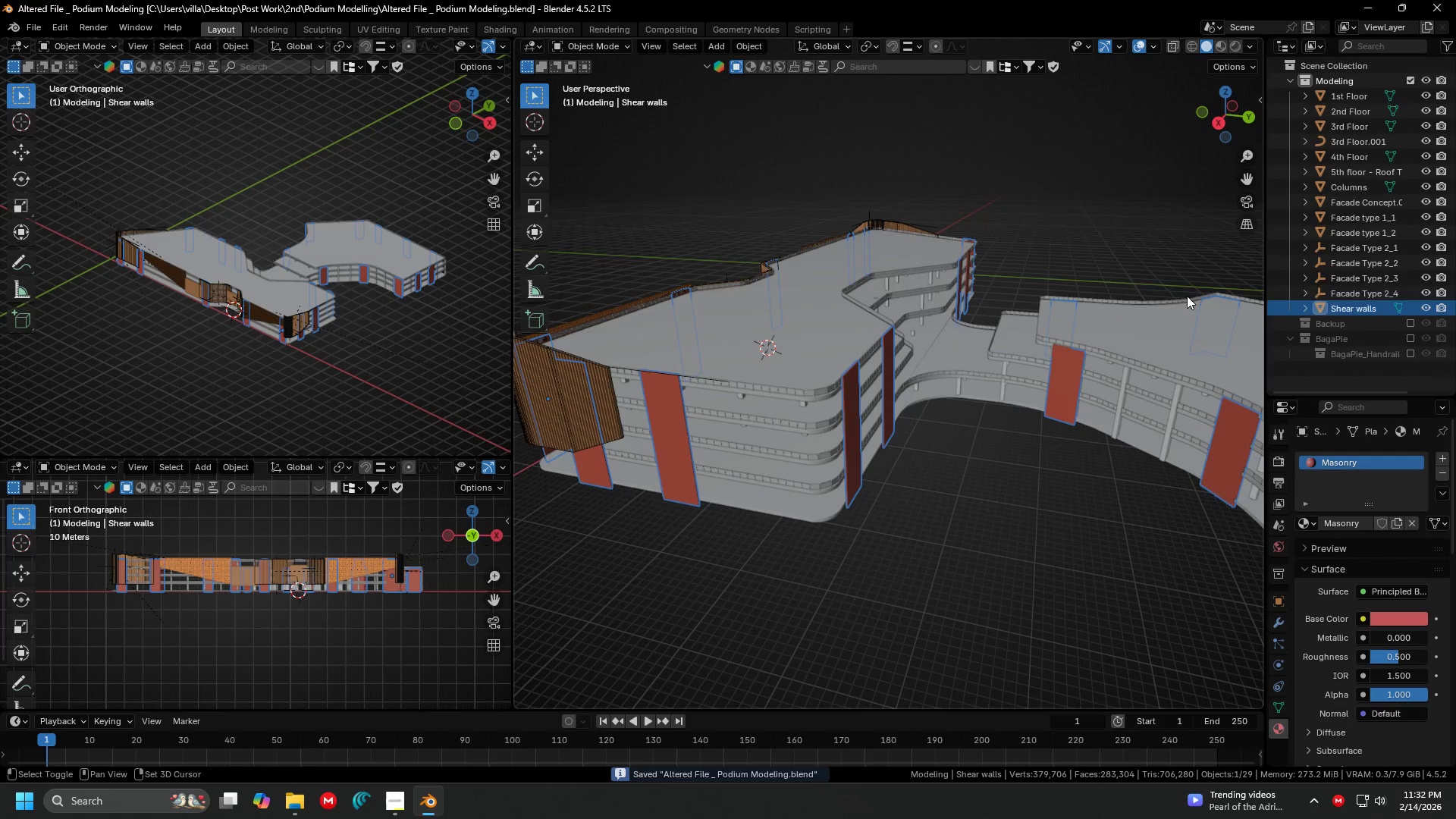 
left_click([1362, 295])
 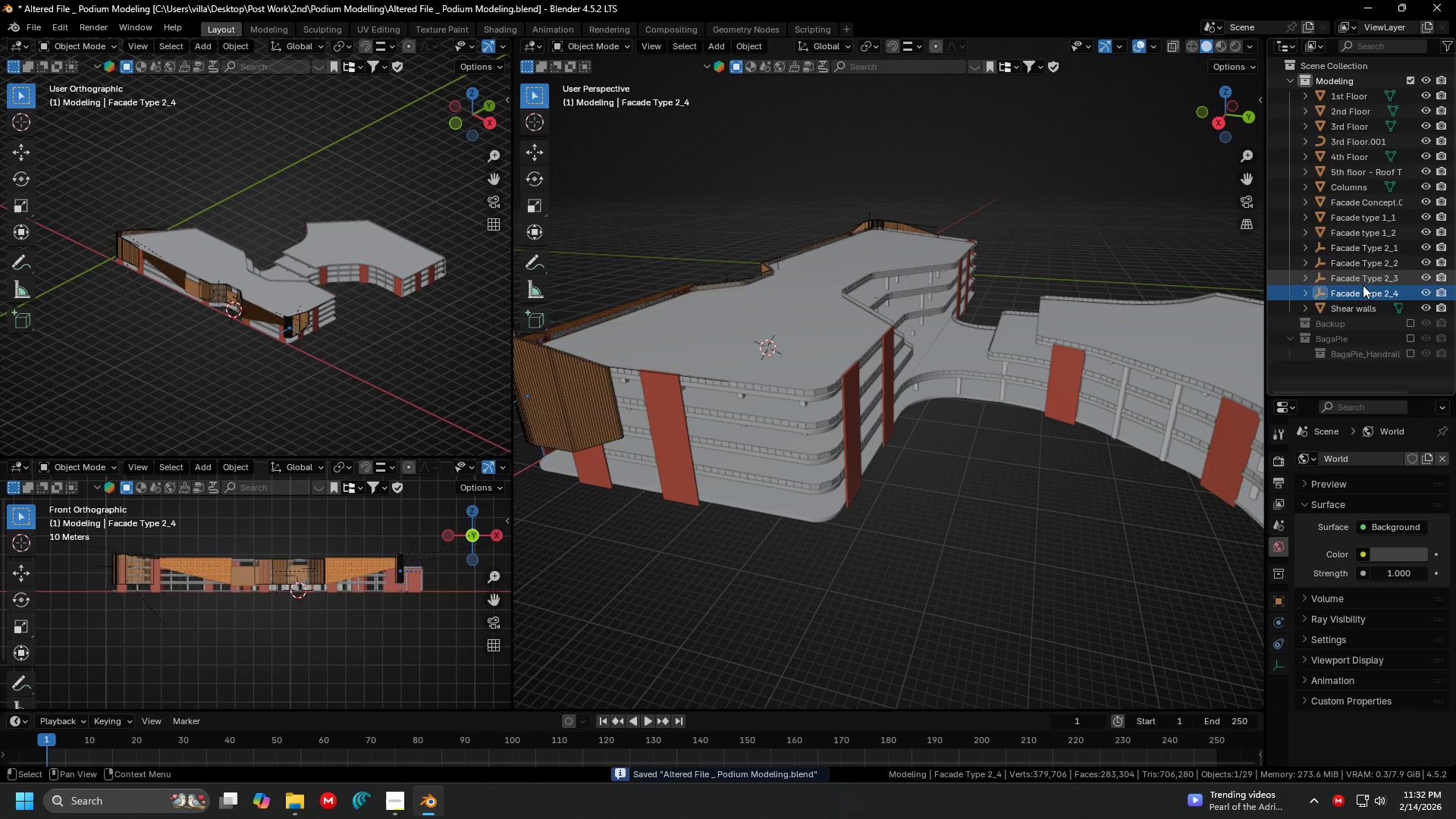 
scroll: coordinate [1379, 287], scroll_direction: up, amount: 2.0
 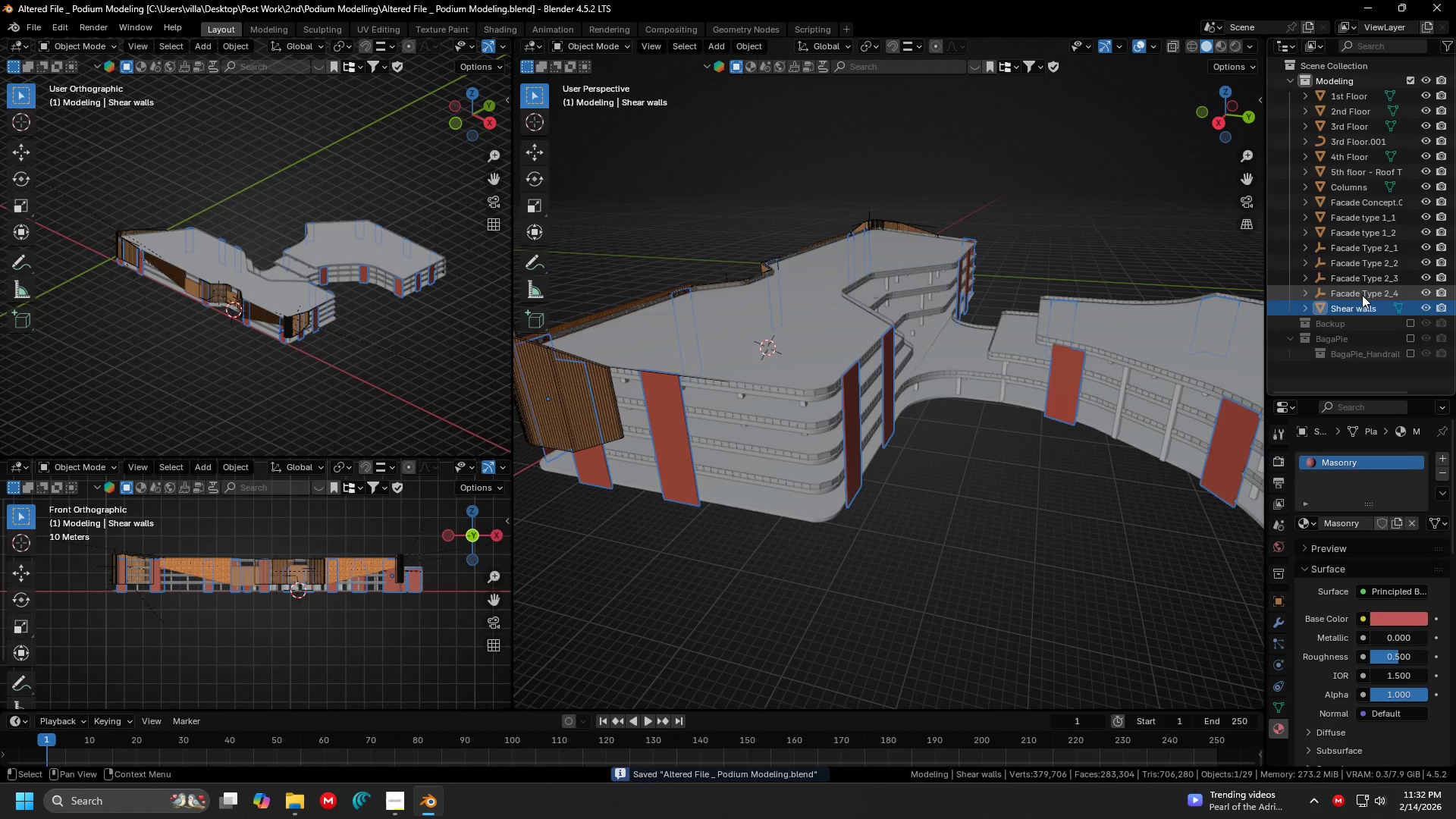 
key(Shift+ShiftLeft)
 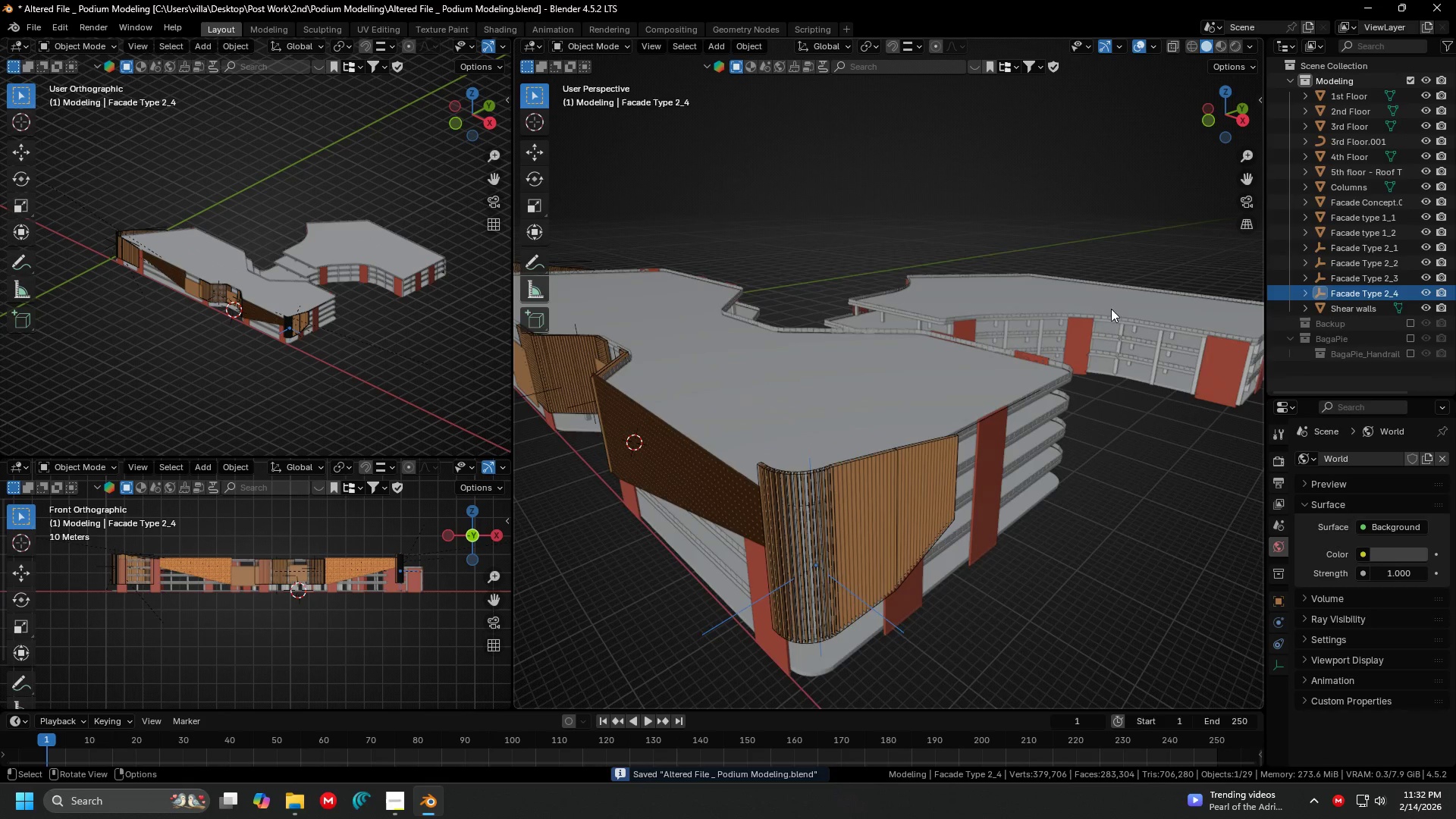 
key(Shift+ShiftLeft)
 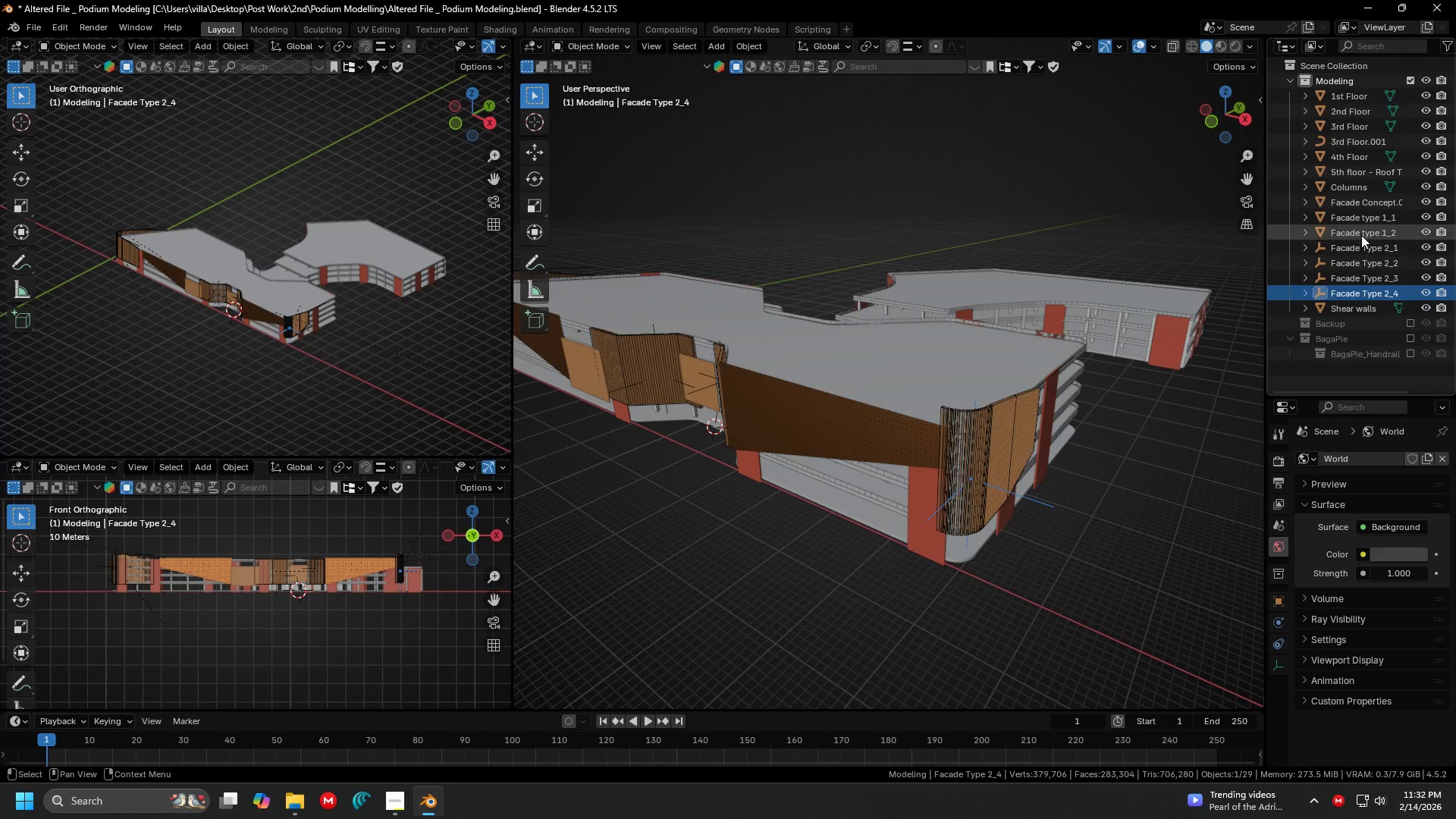 
scroll: coordinate [934, 329], scroll_direction: down, amount: 2.0
 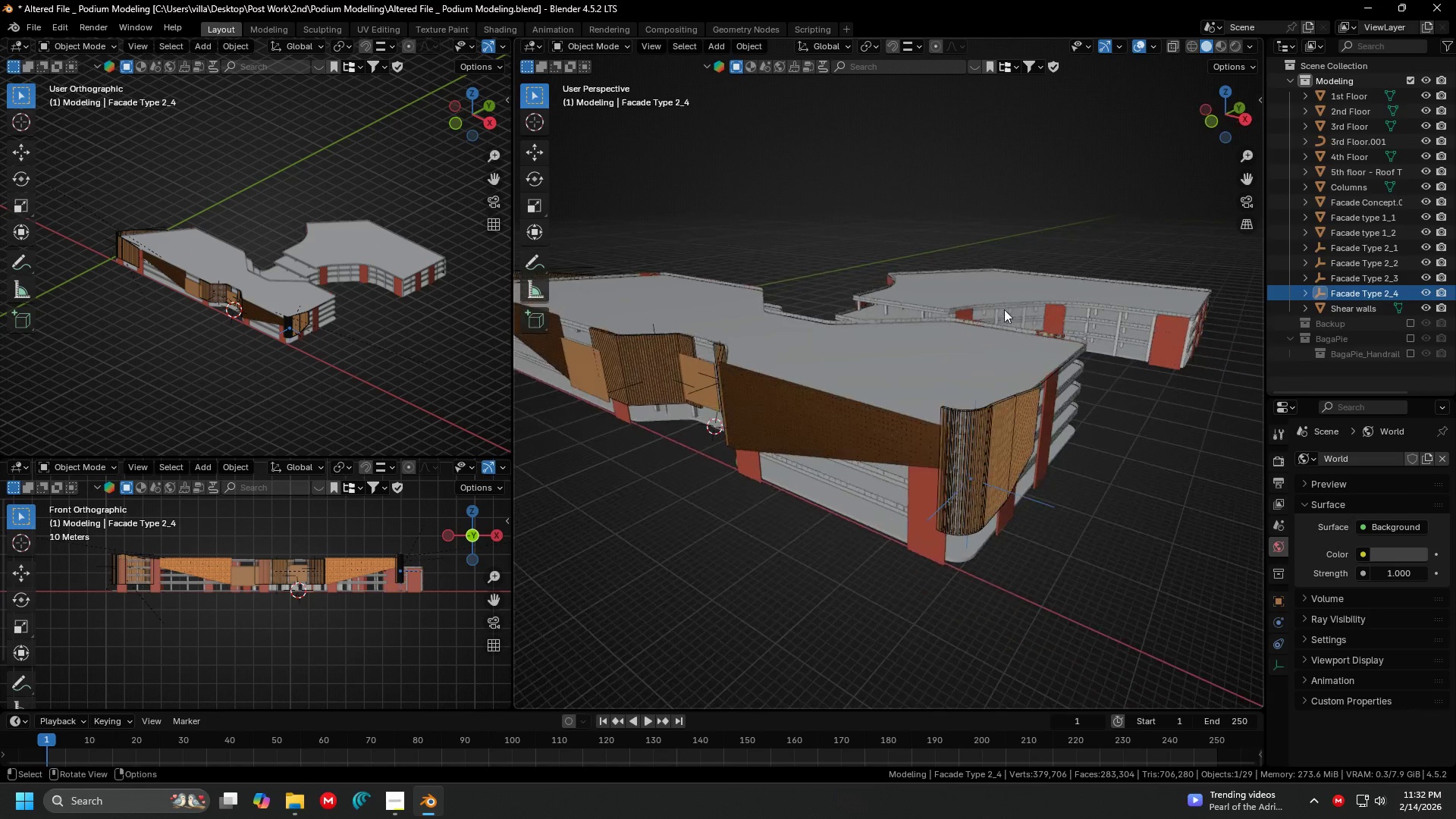 
left_click([1360, 206])
 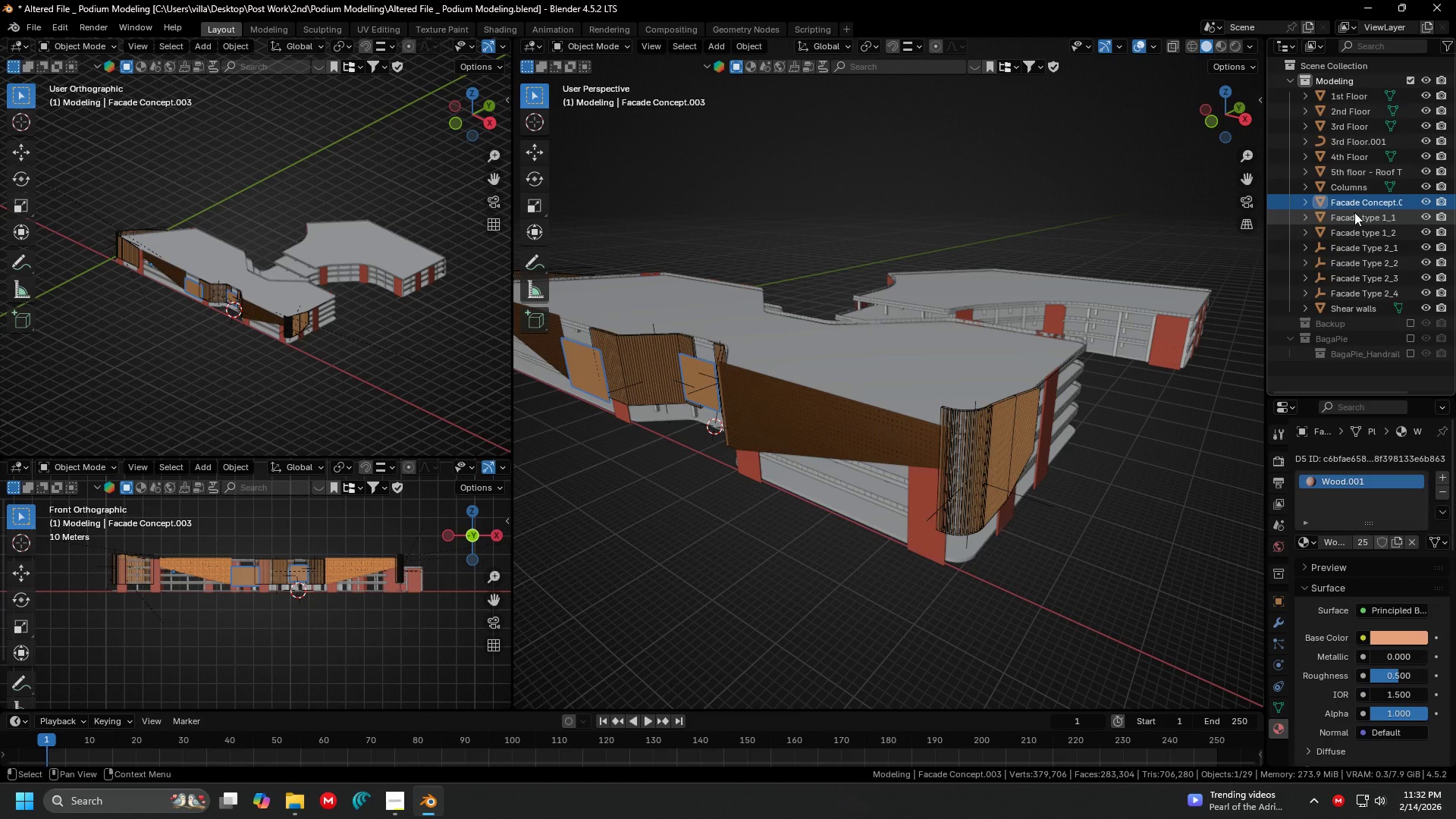 
key(Shift+ShiftLeft)
 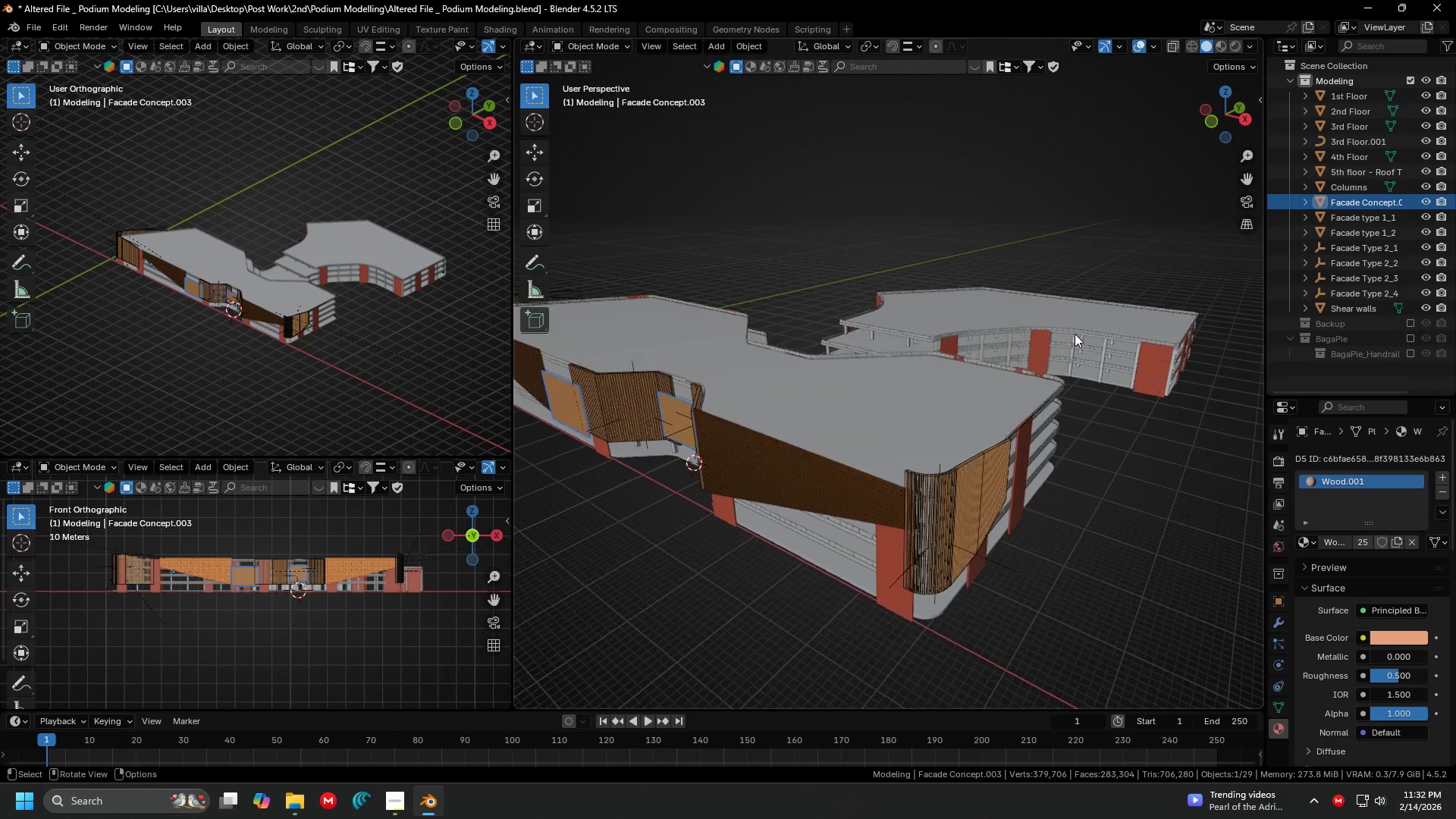 
scroll: coordinate [1075, 334], scroll_direction: down, amount: 2.0
 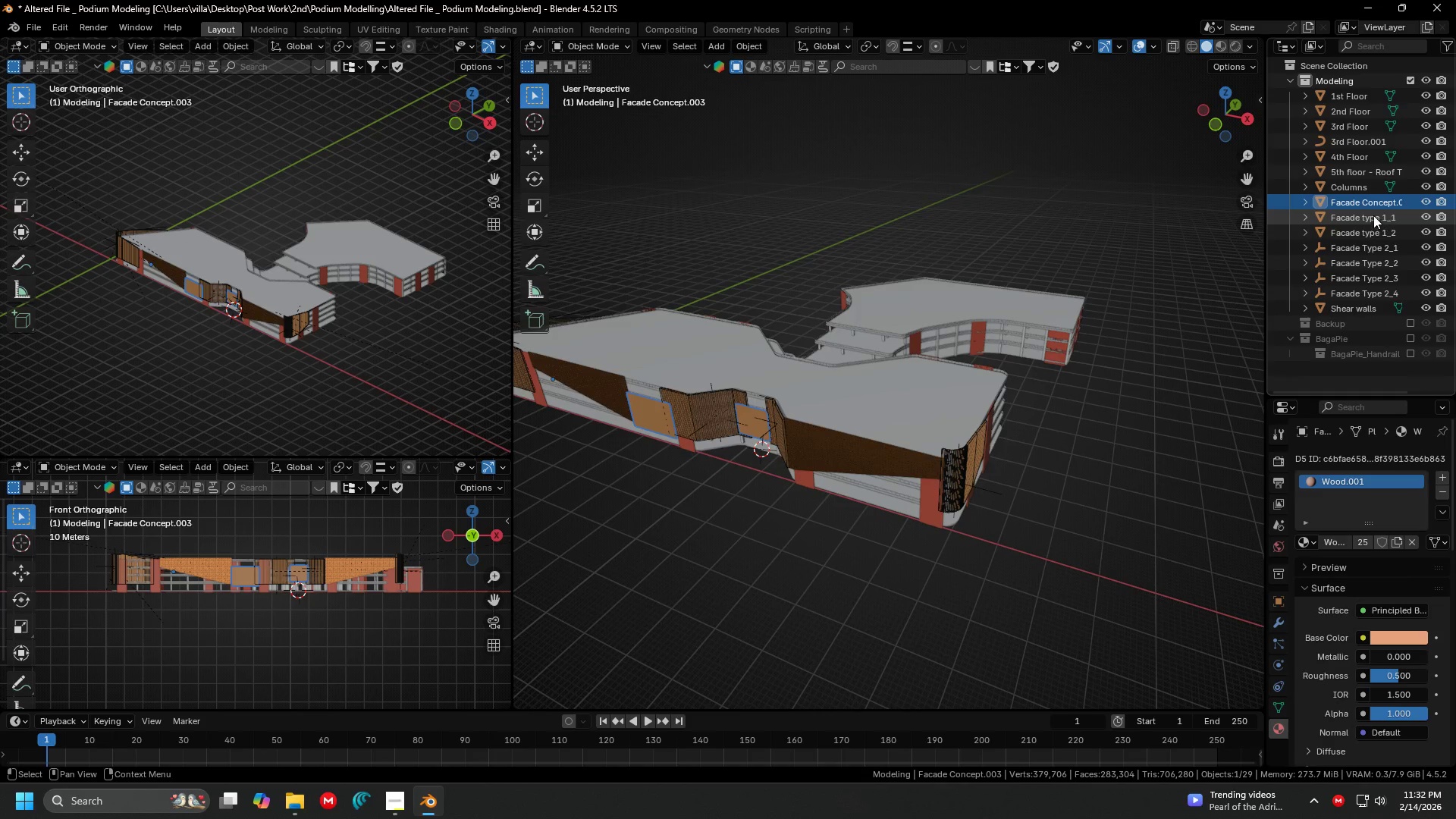 
double_click([1370, 202])
 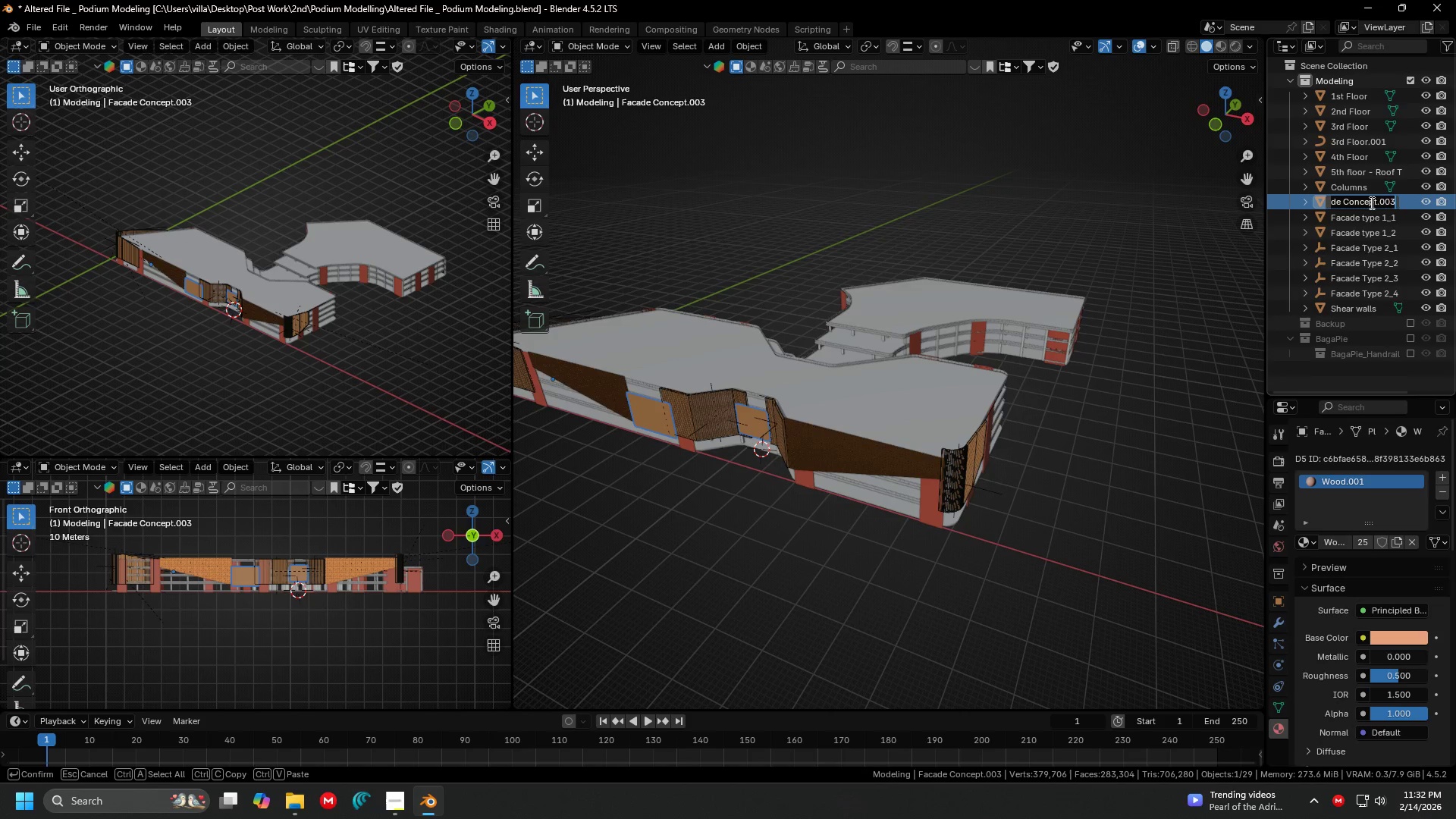 
type(Facade Type 3)
 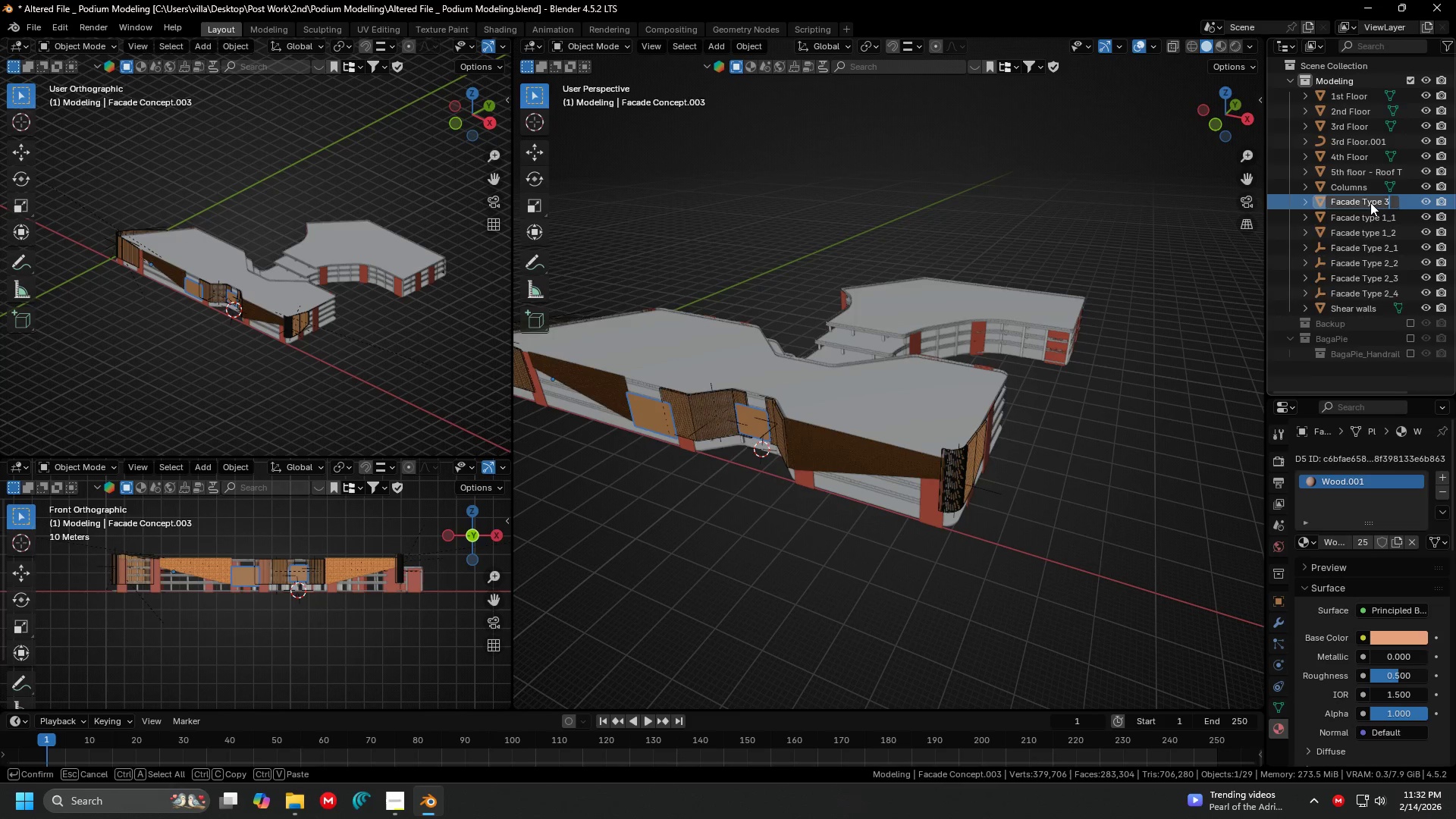 
key(Enter)
 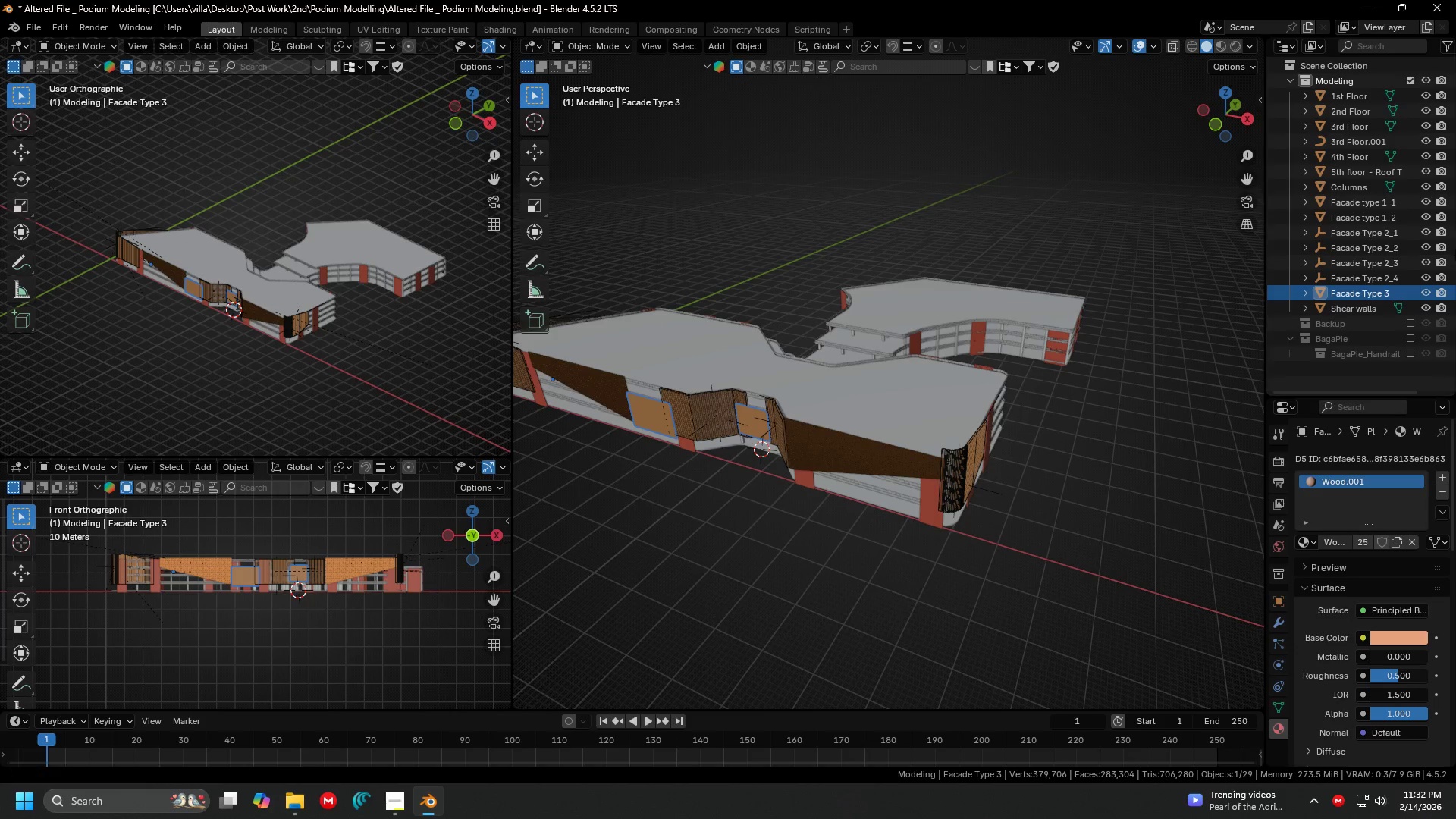 
key(Shift+ShiftLeft)
 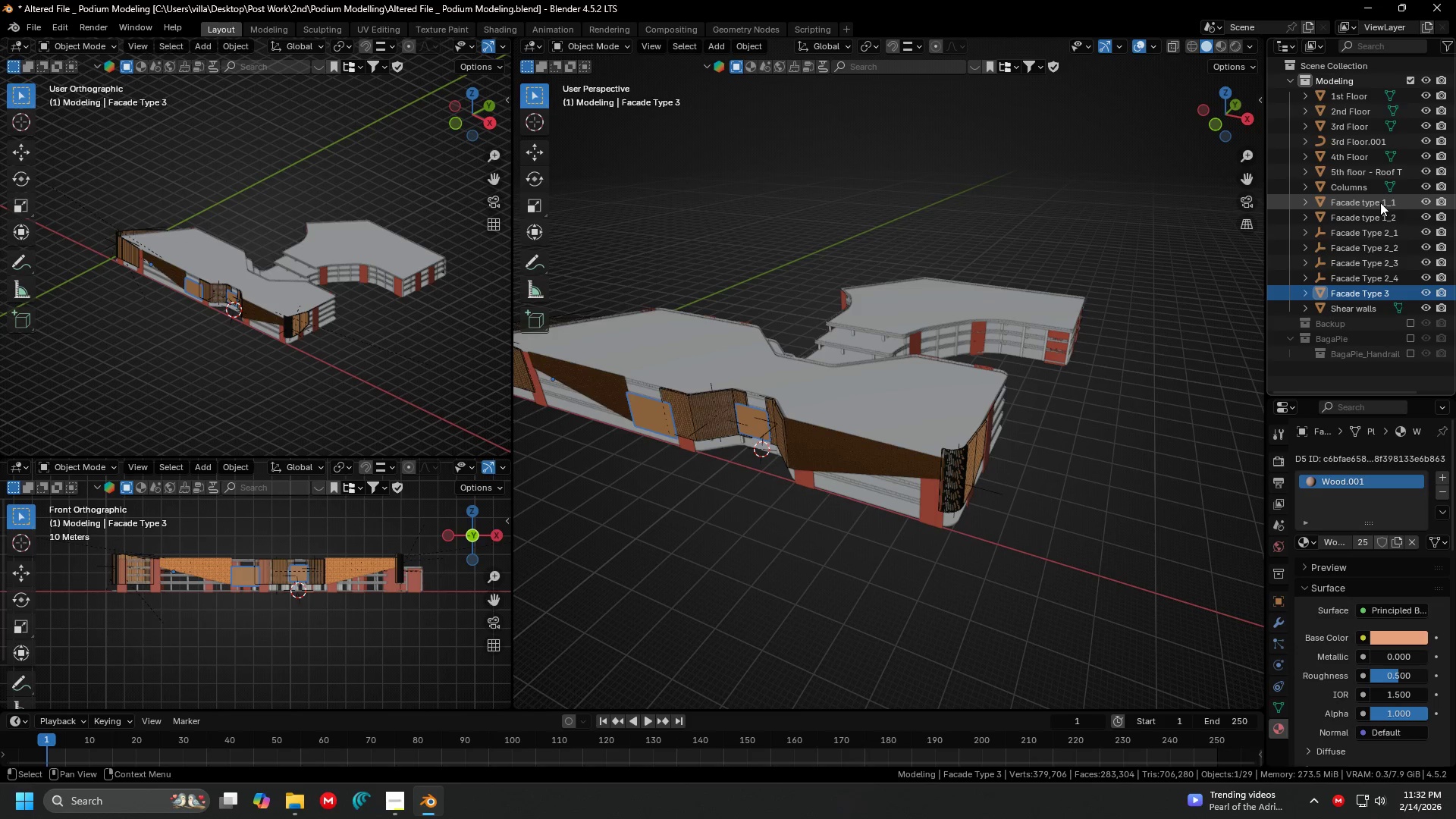 
scroll: coordinate [1380, 202], scroll_direction: up, amount: 1.0
 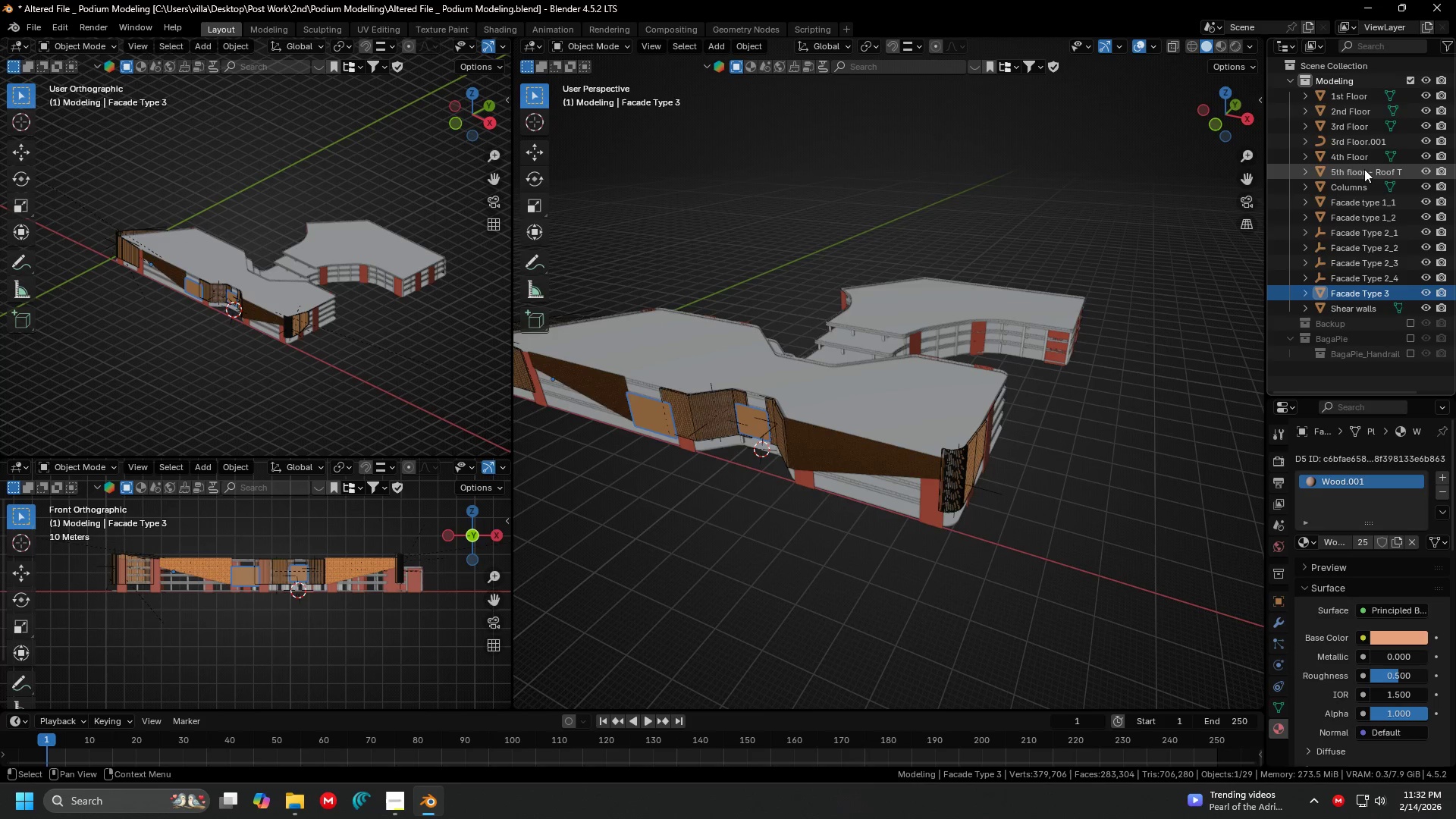 
left_click([1357, 178])
 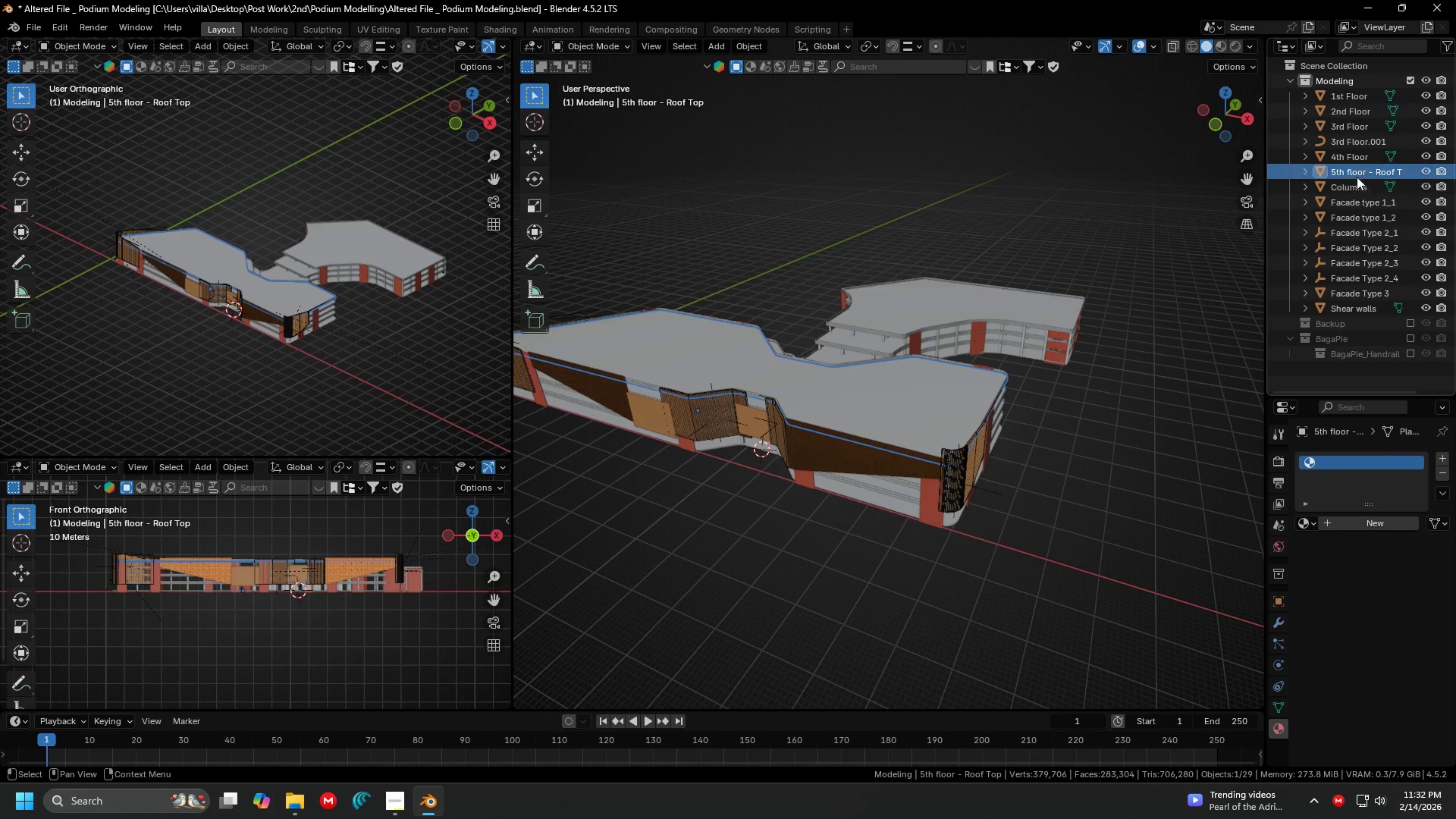 
left_click([1357, 158])
 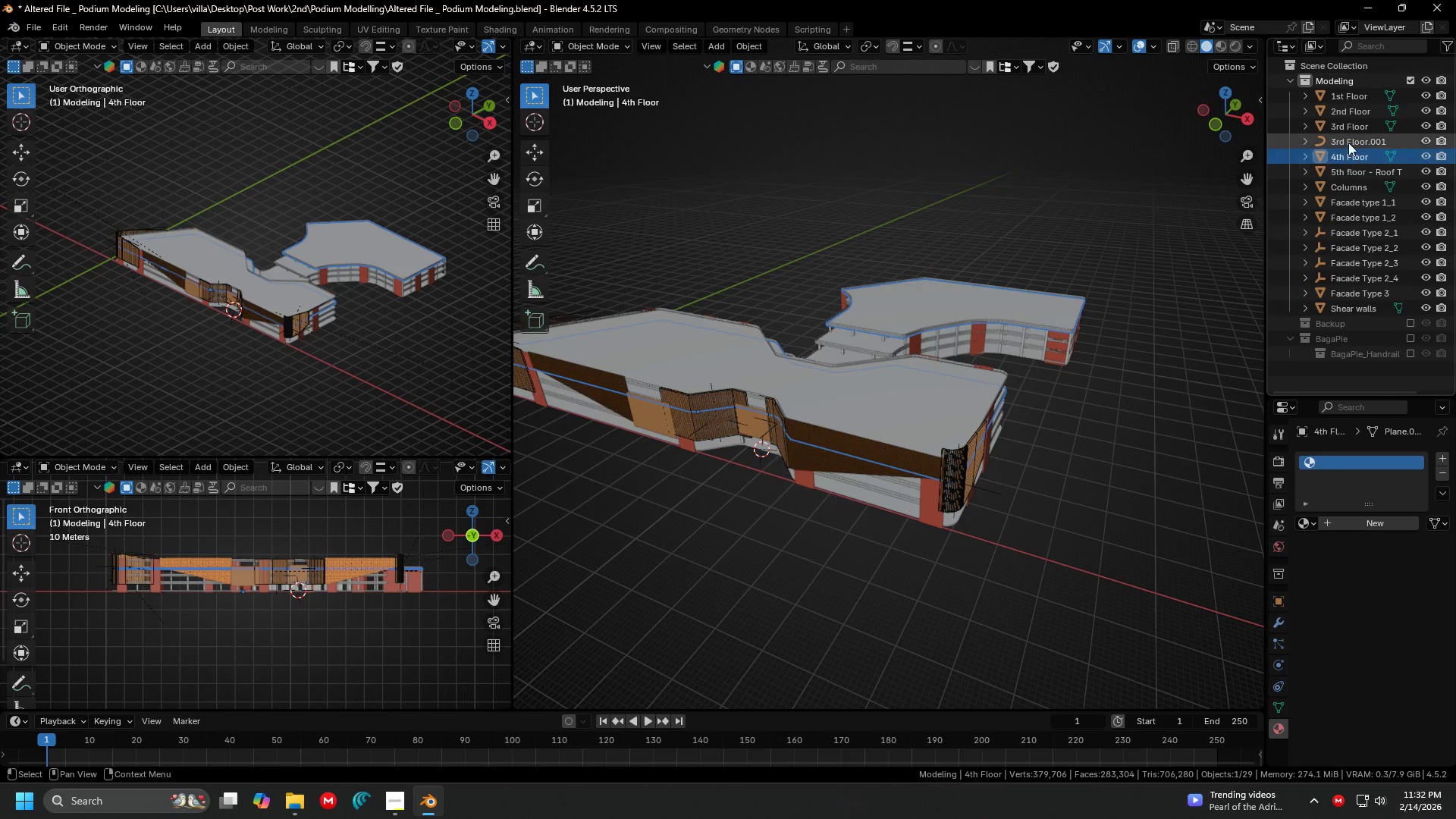 
left_click([1346, 133])
 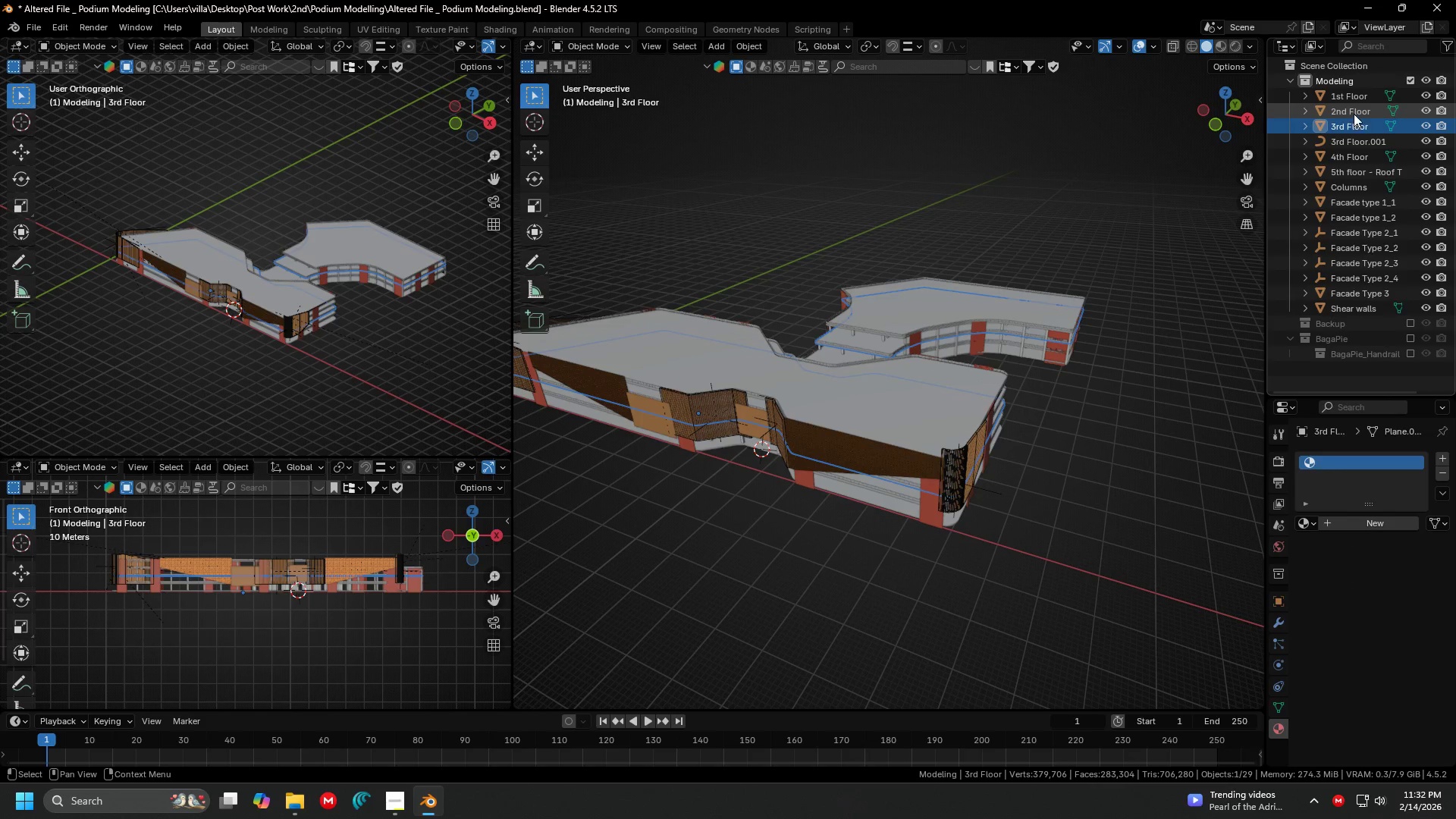 
left_click([1357, 99])
 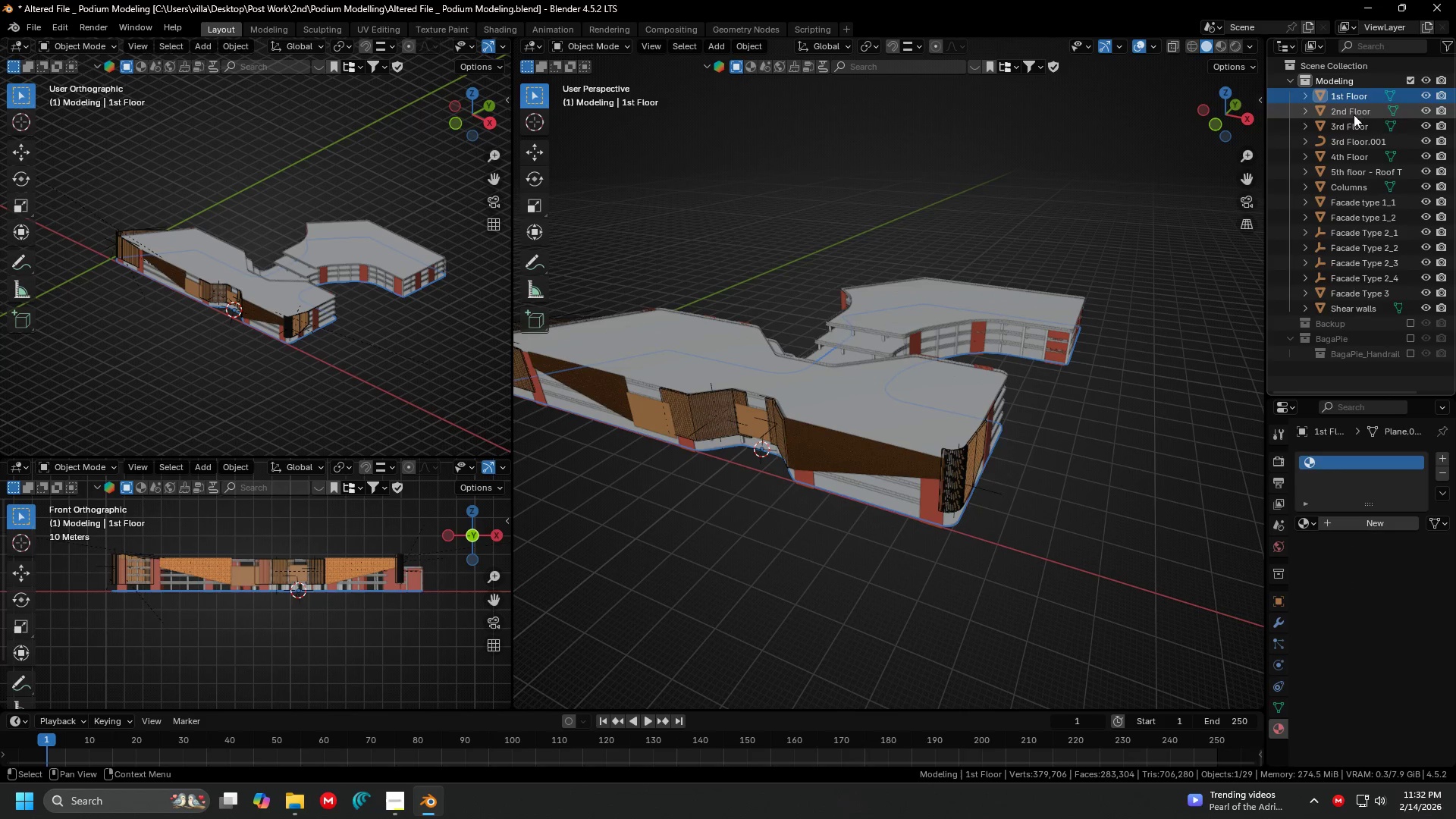 
left_click([1354, 124])
 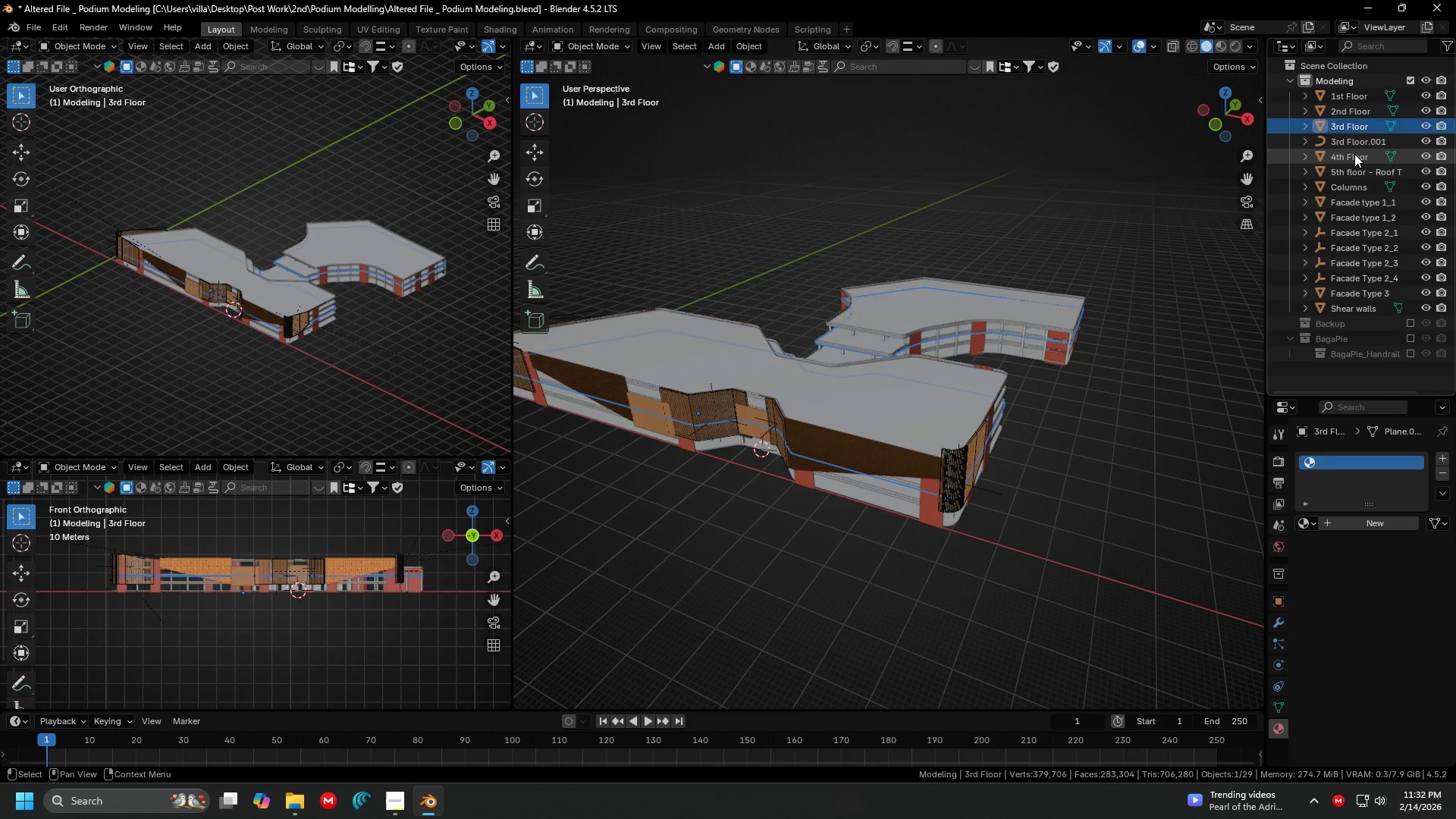 
double_click([1354, 154])
 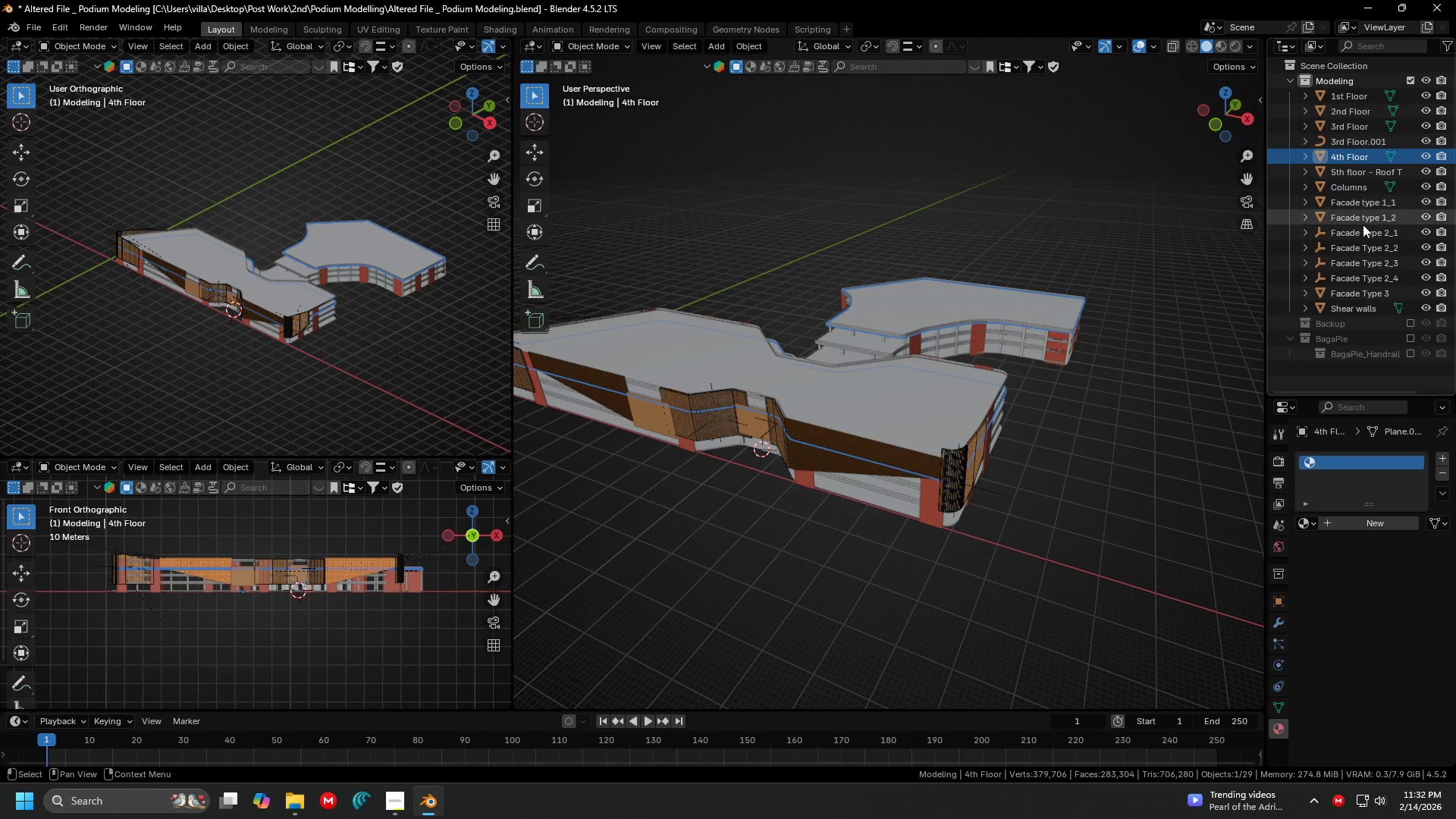 
triple_click([1363, 226])
 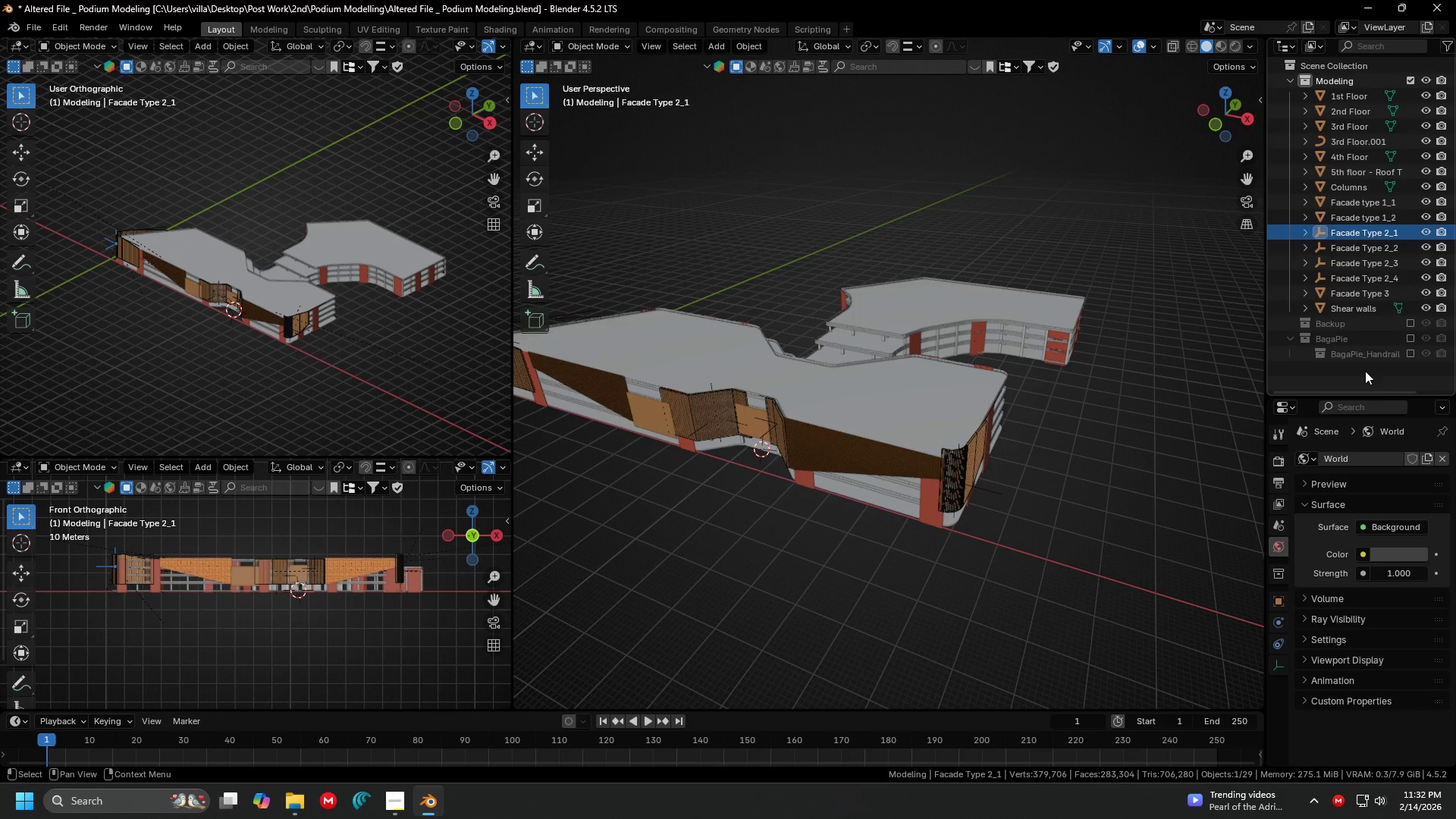 
left_click([1365, 371])
 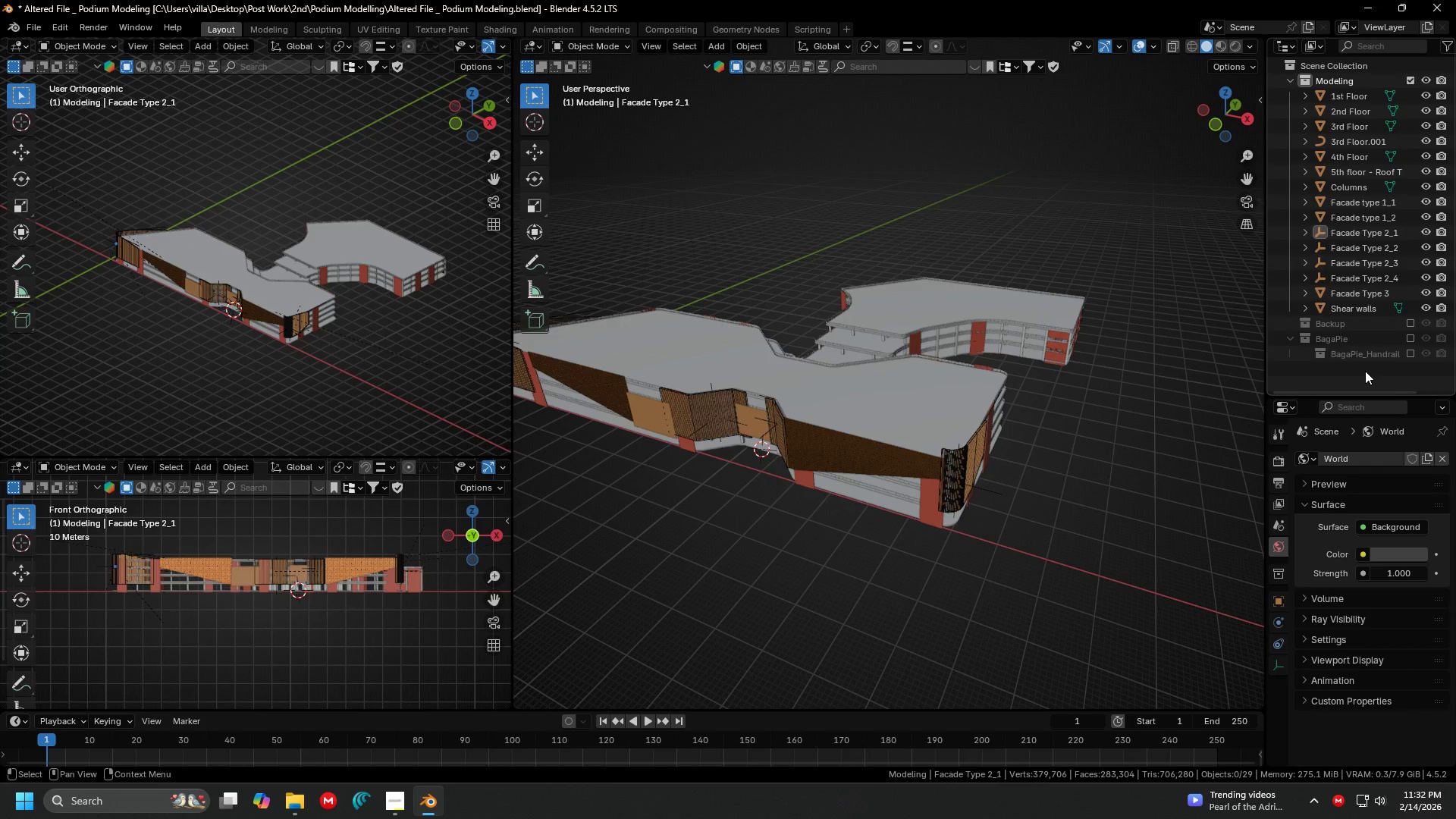 
right_click([1365, 371])
 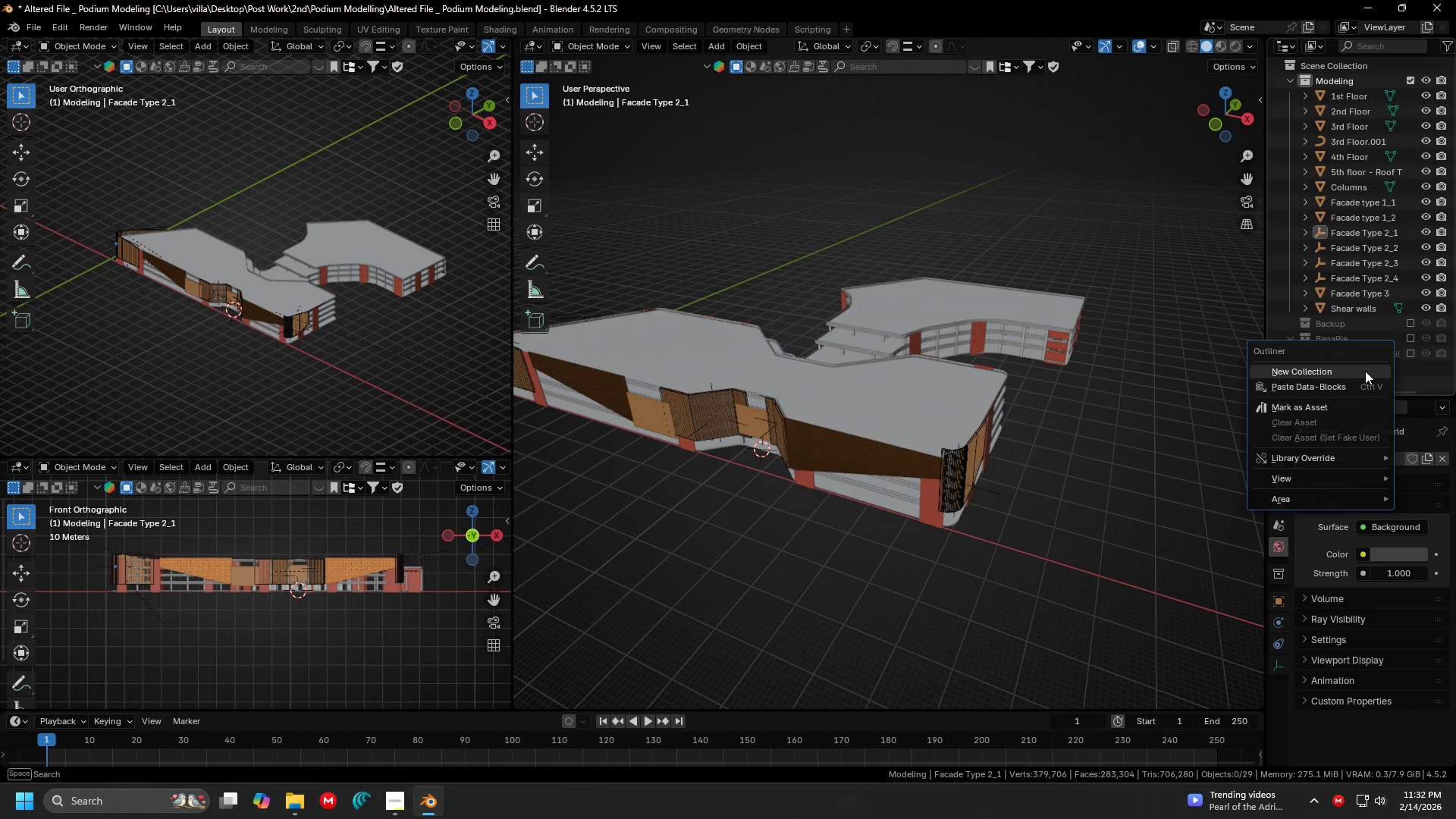 
left_click([1365, 371])
 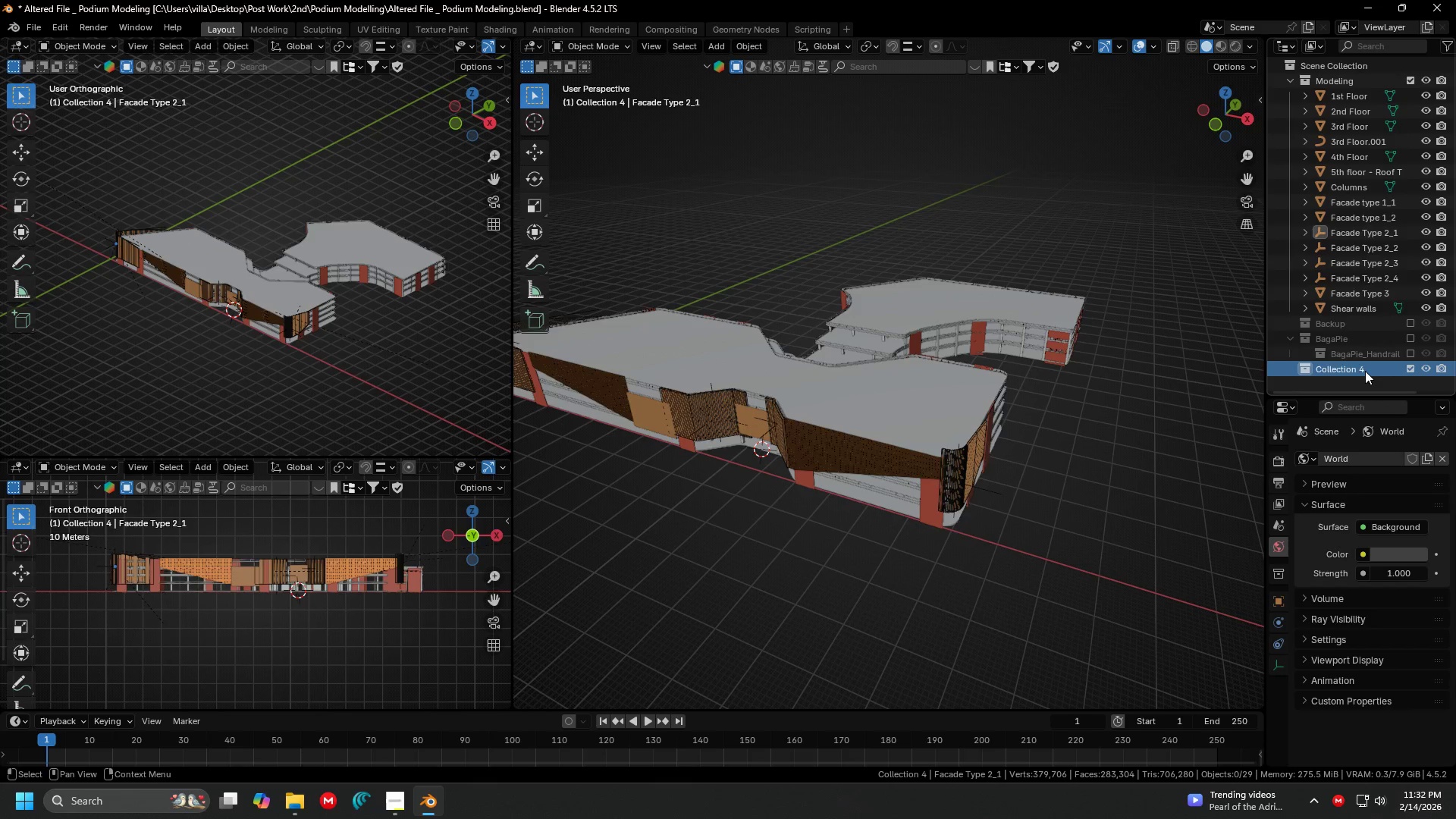 
double_click([1365, 371])
 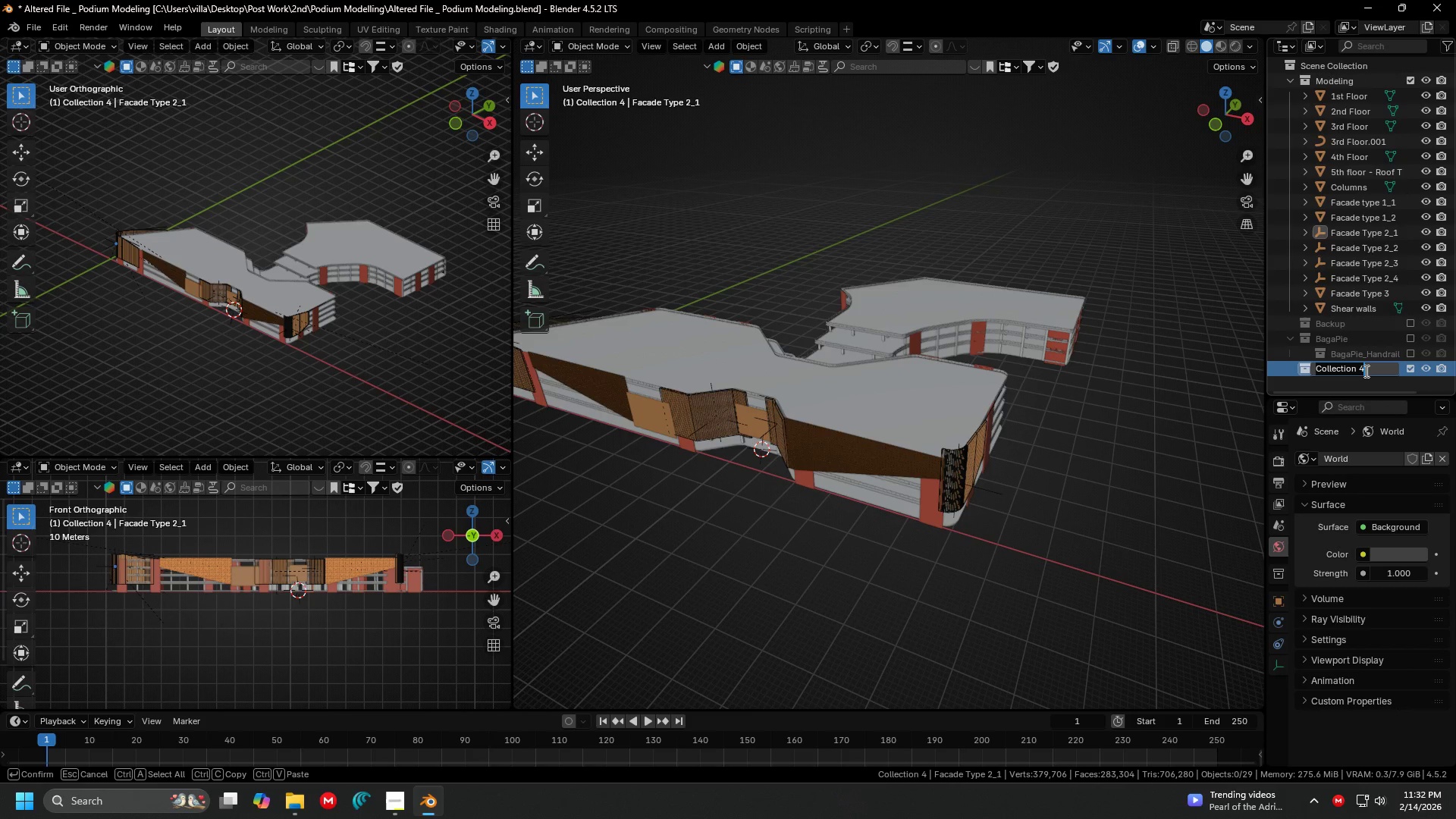 
hold_key(key=ShiftLeft, duration=1.19)
 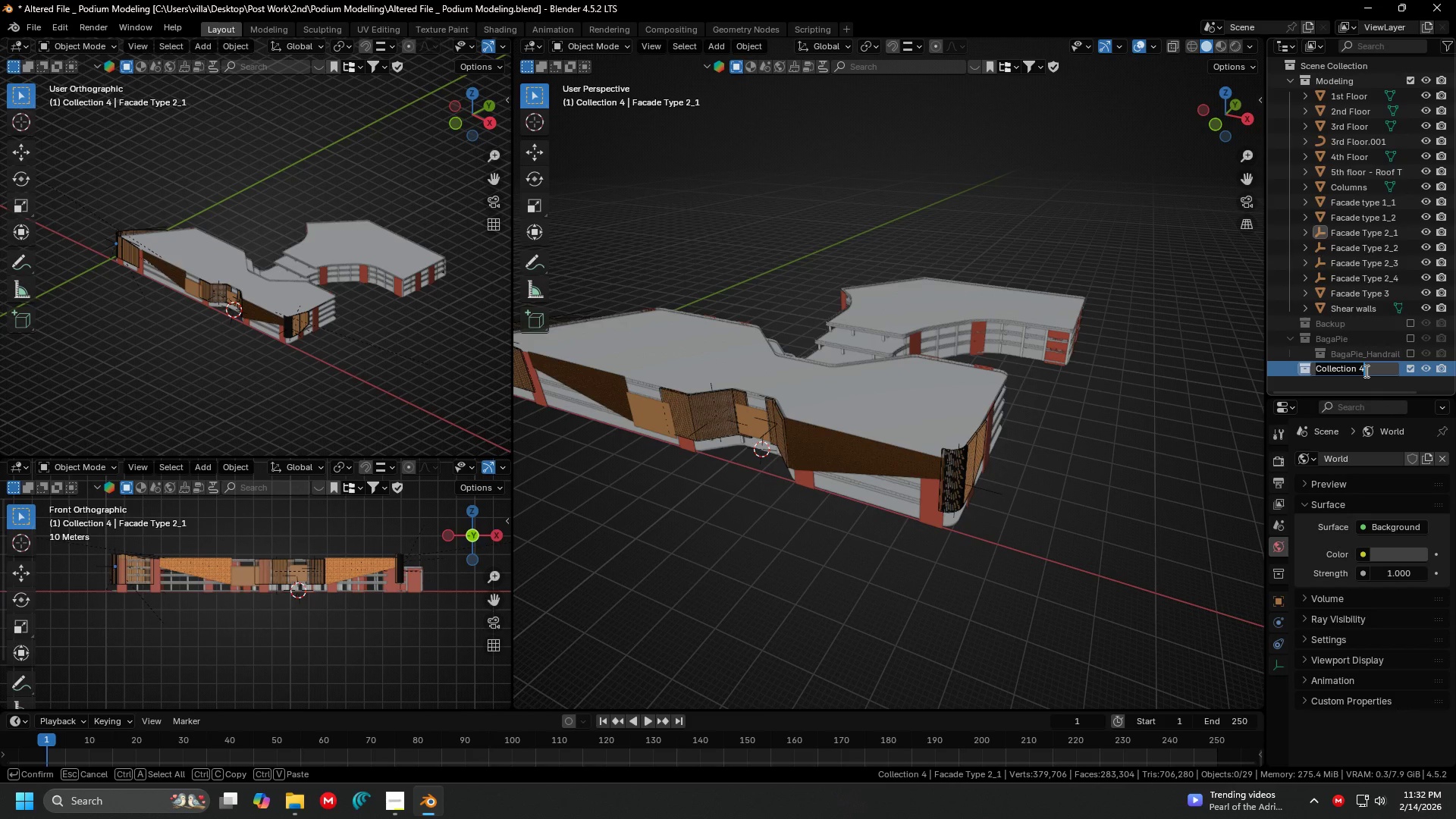 
type(Facade)
 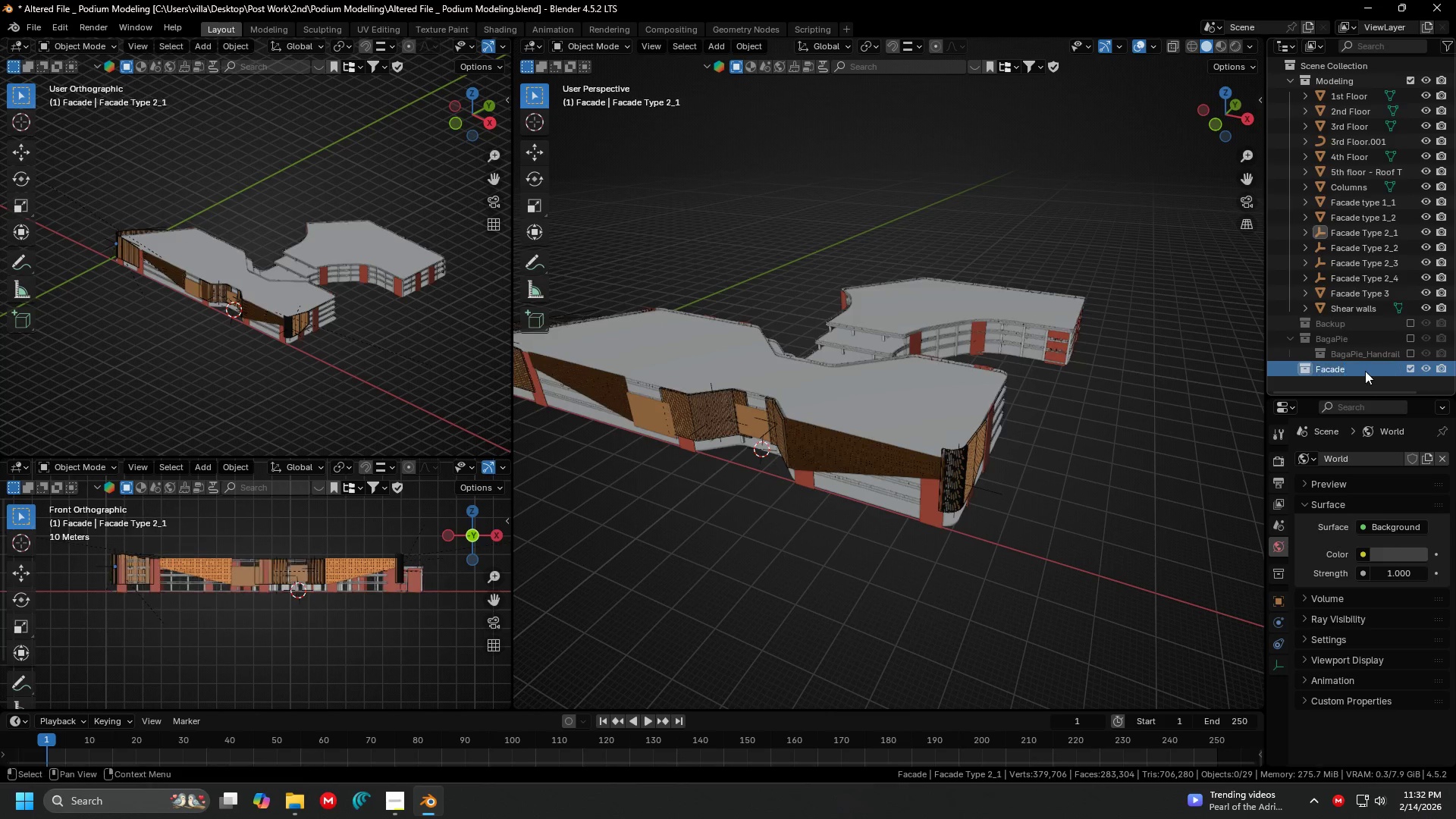 
key(Enter)
 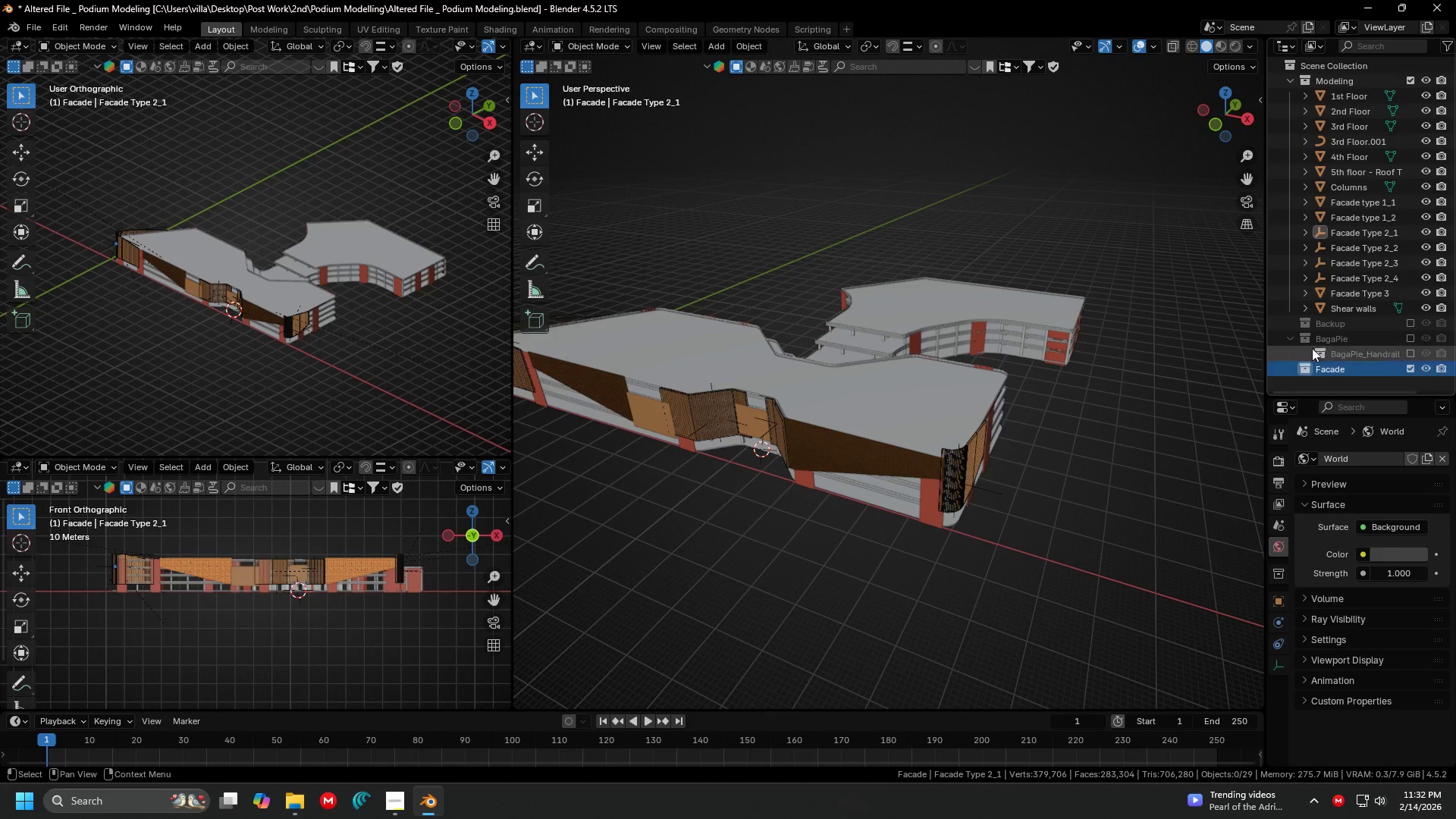 
key(Alt+AltLeft)
 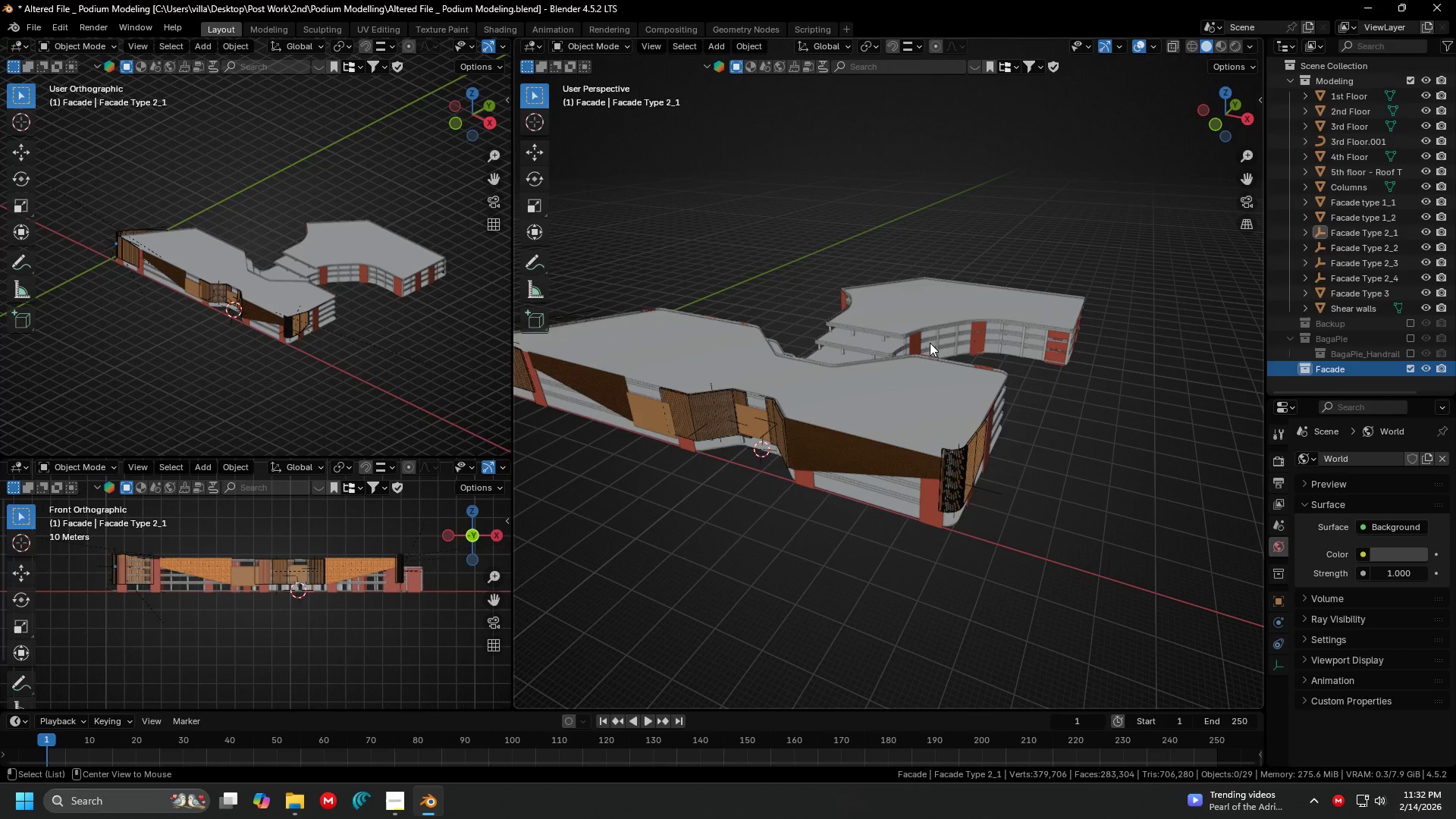 
key(Alt+Tab)